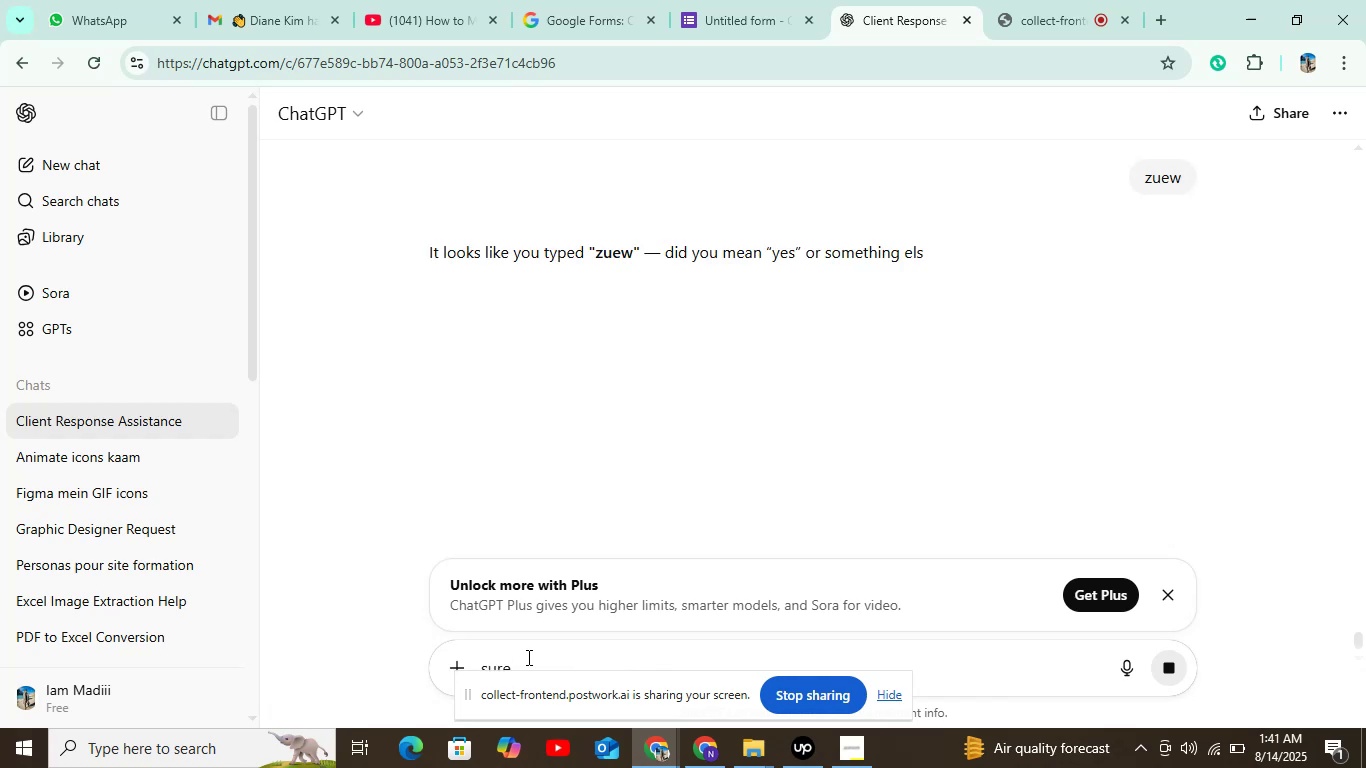 
key(Backslash)
 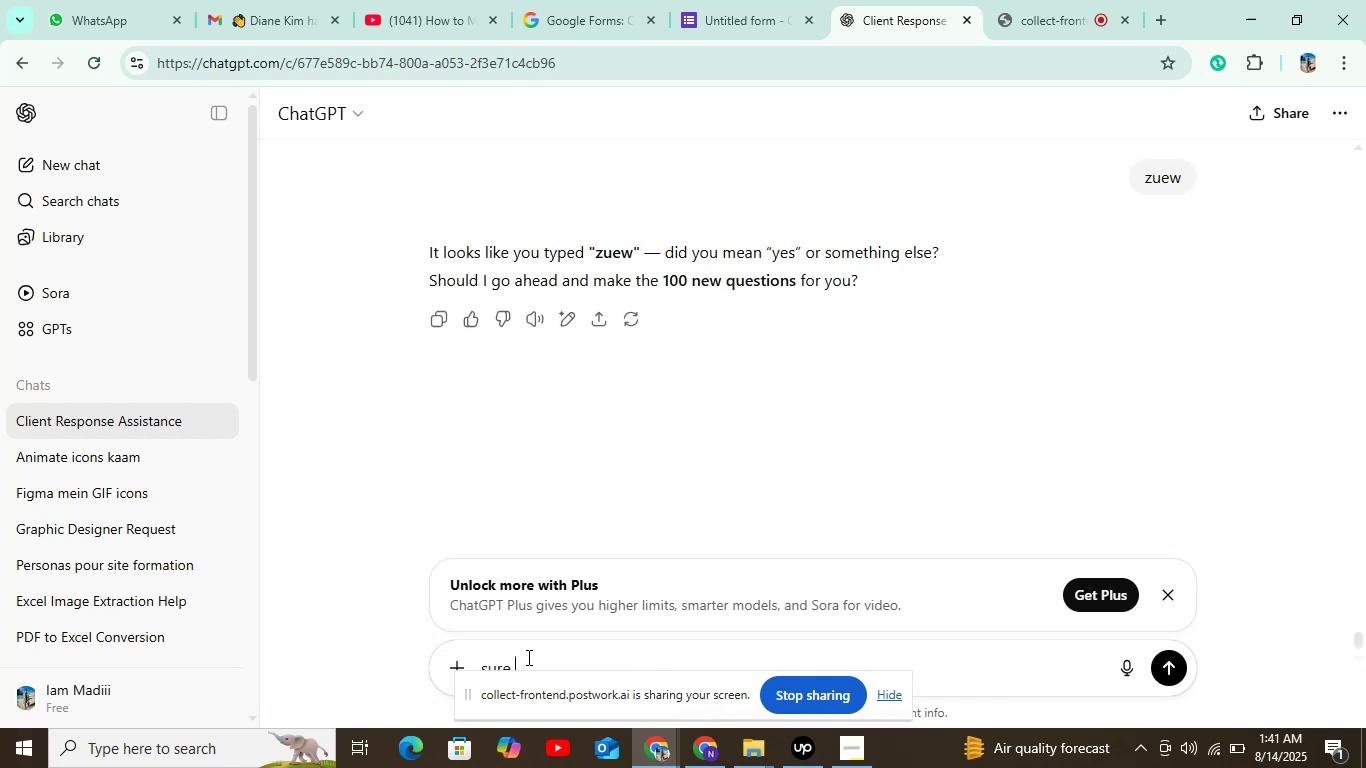 
key(Enter)
 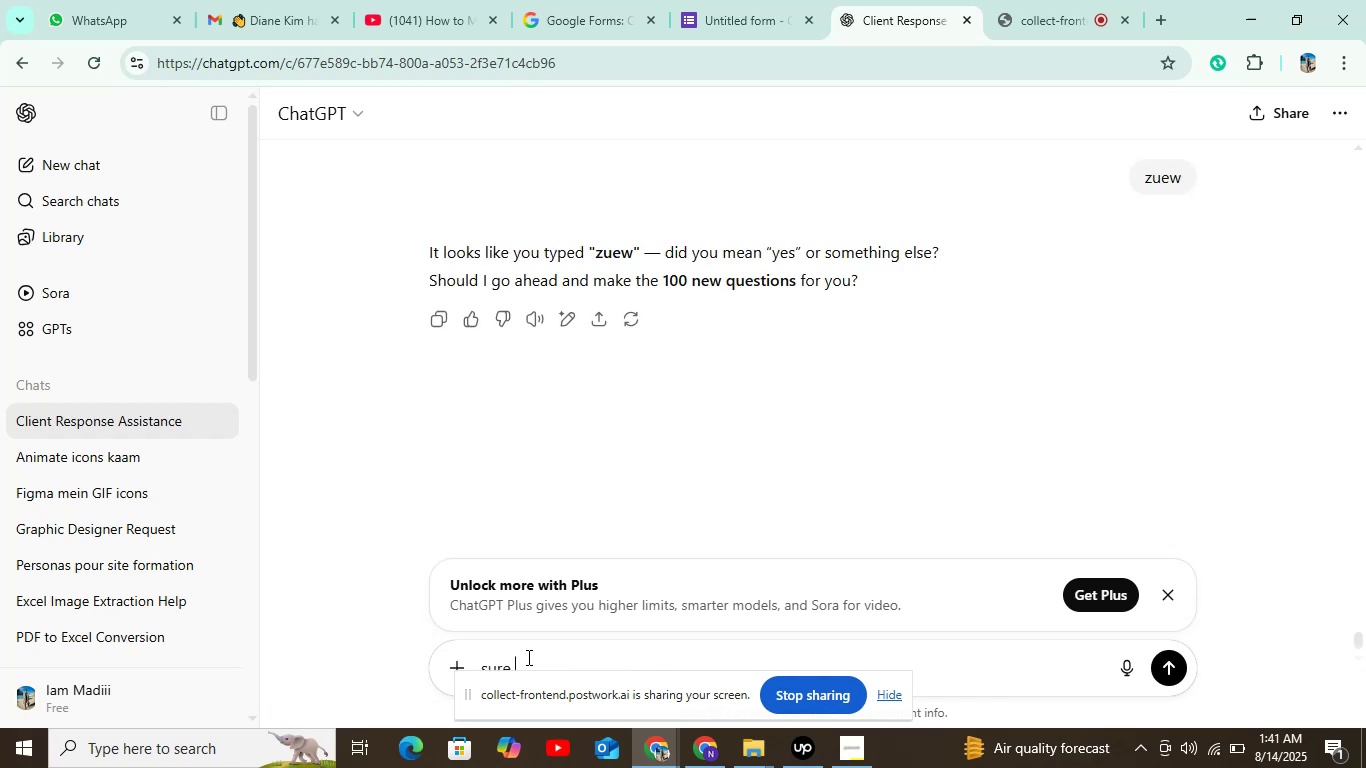 
key(Enter)
 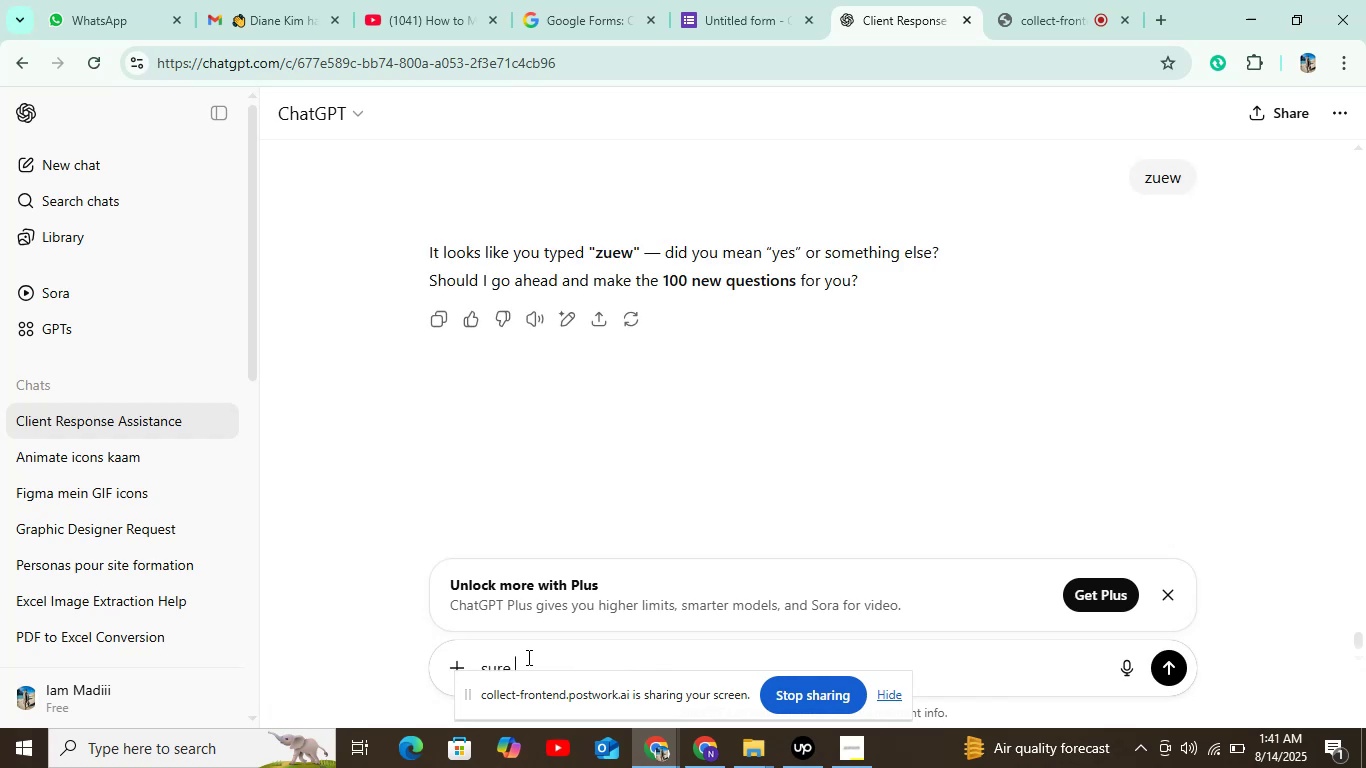 
key(Enter)
 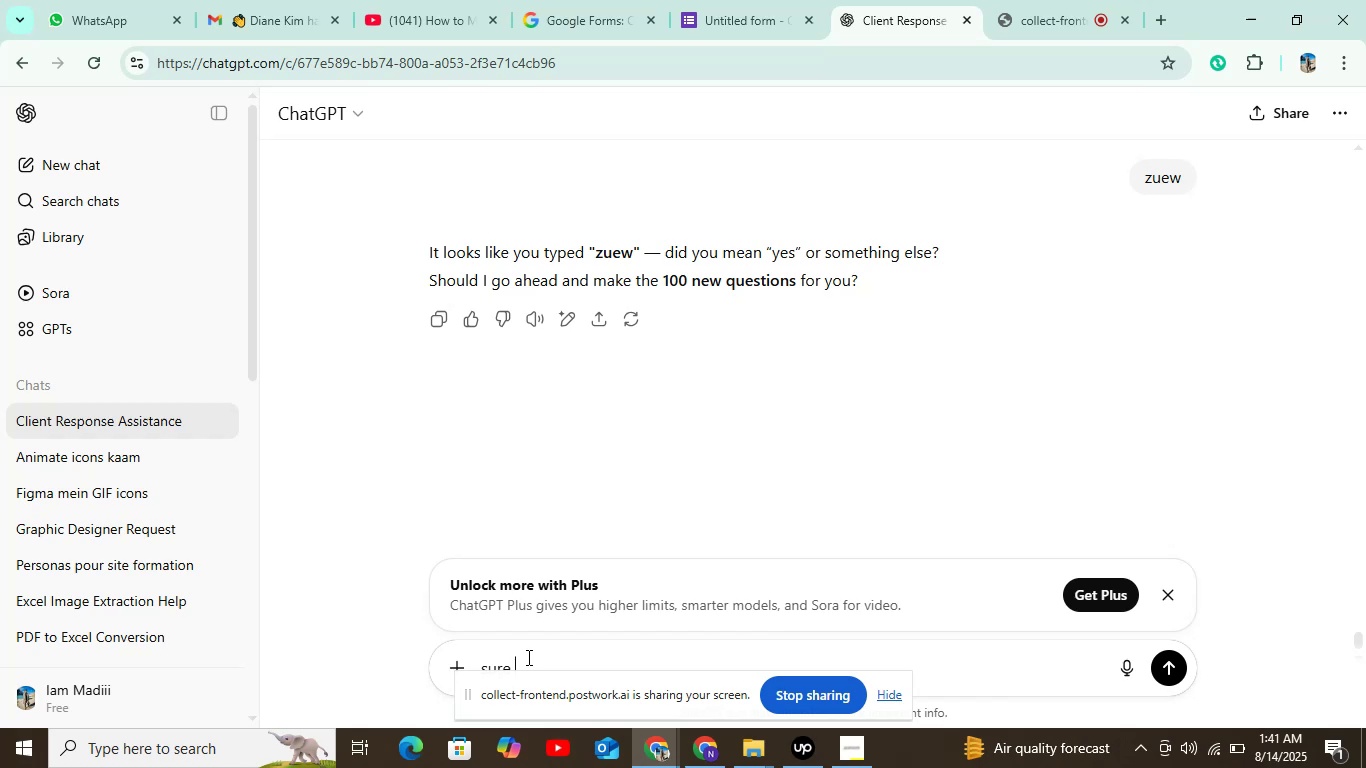 
key(Enter)
 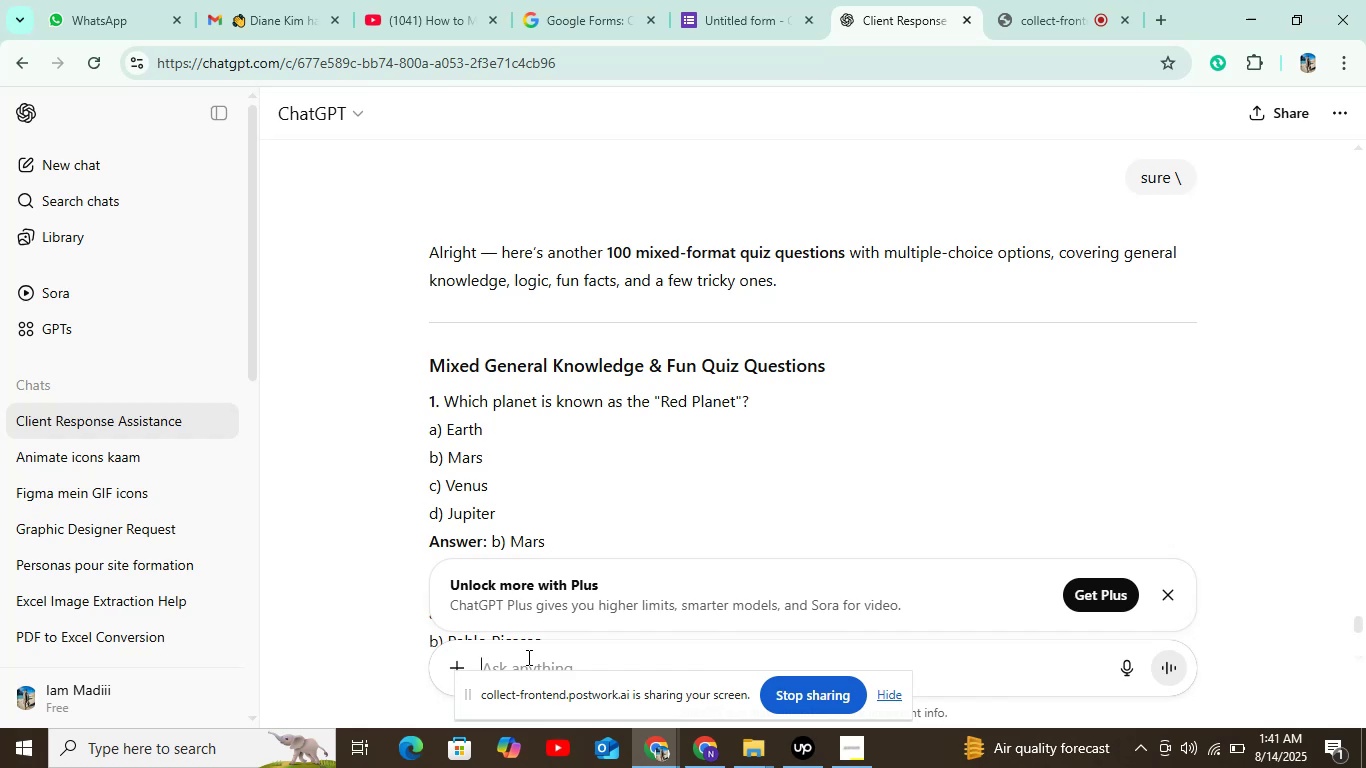 
wait(17.22)
 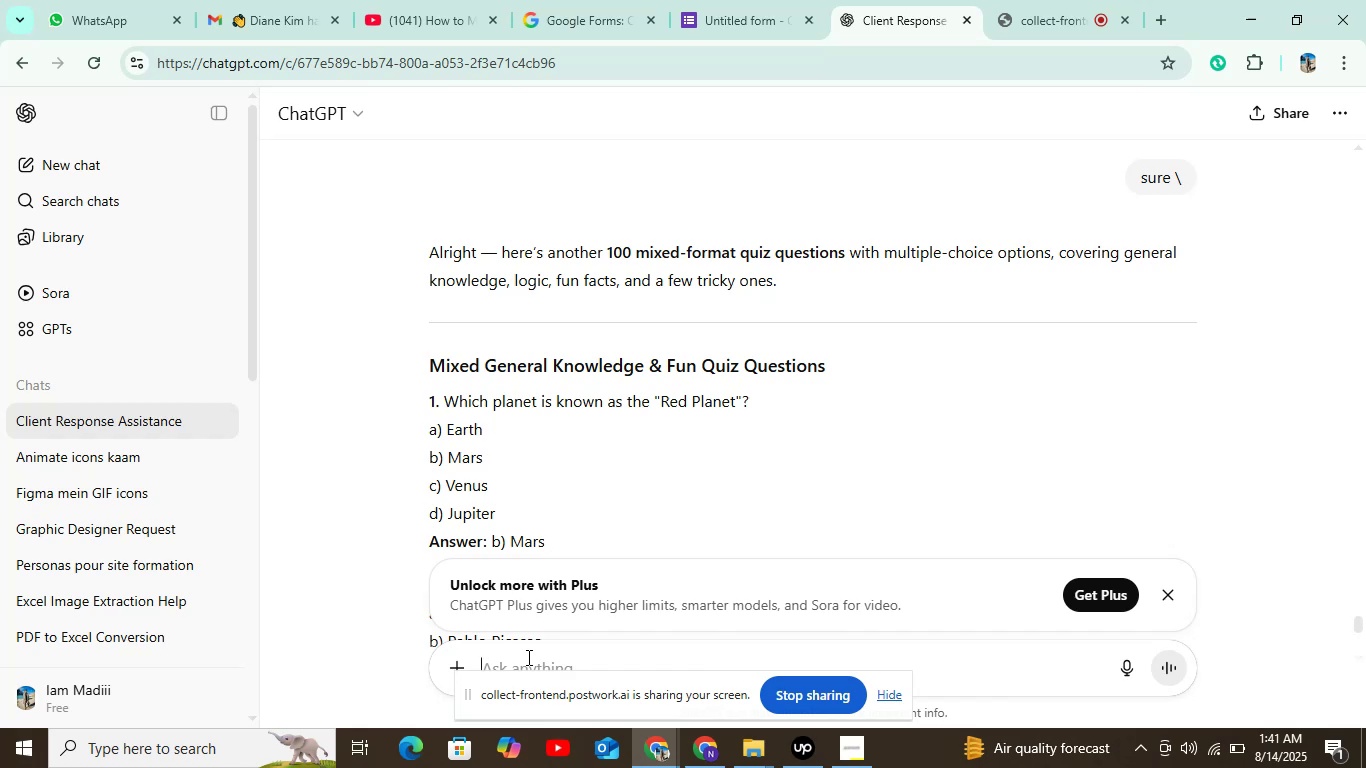 
left_click_drag(start_coordinate=[744, 398], to_coordinate=[443, 405])
 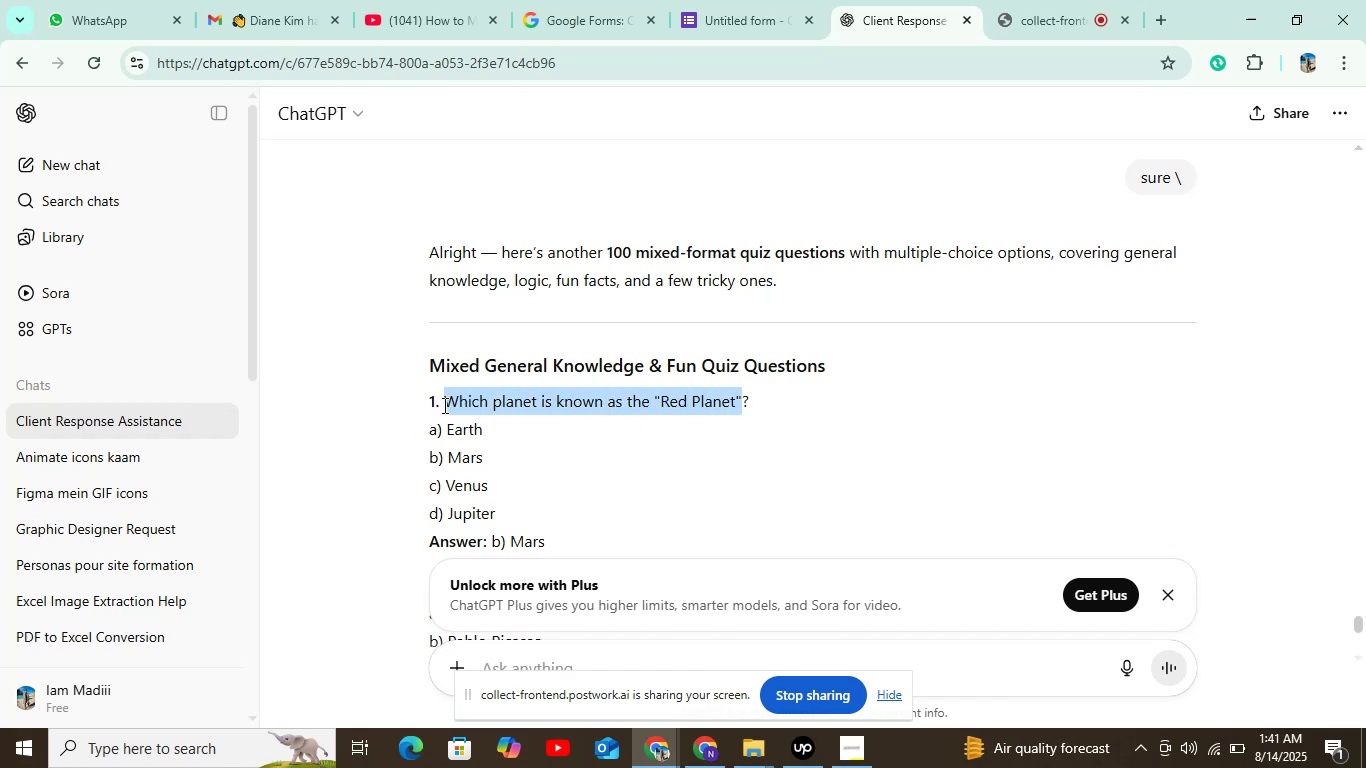 
key(Control+C)
 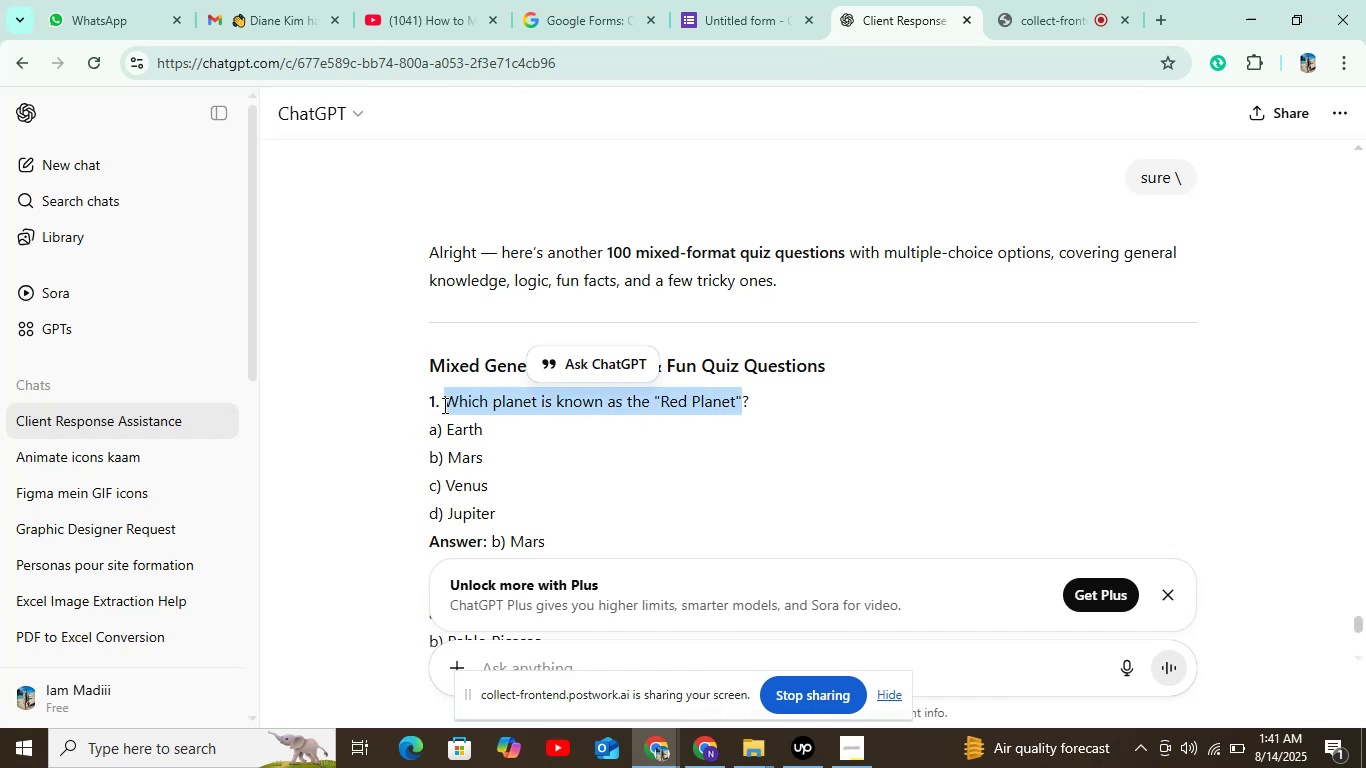 
key(Control+C)
 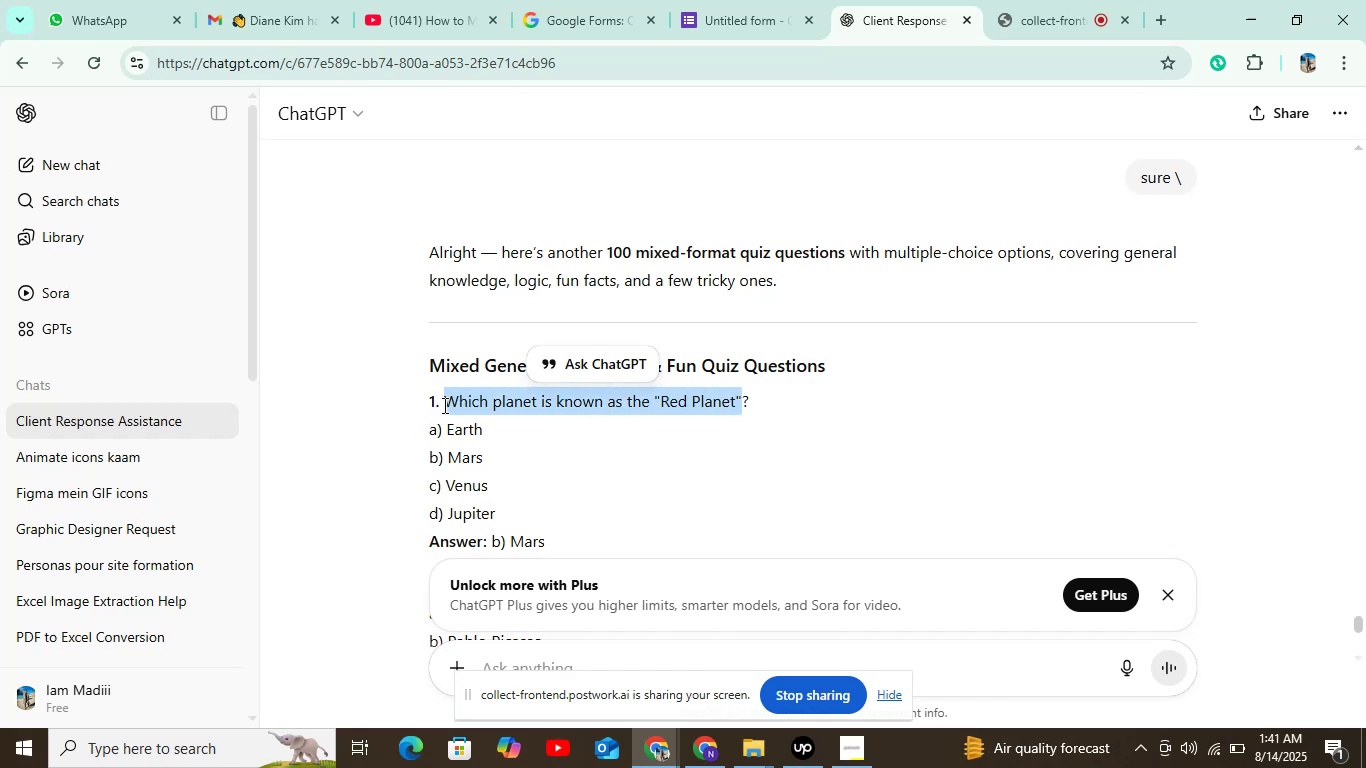 
key(Control+C)
 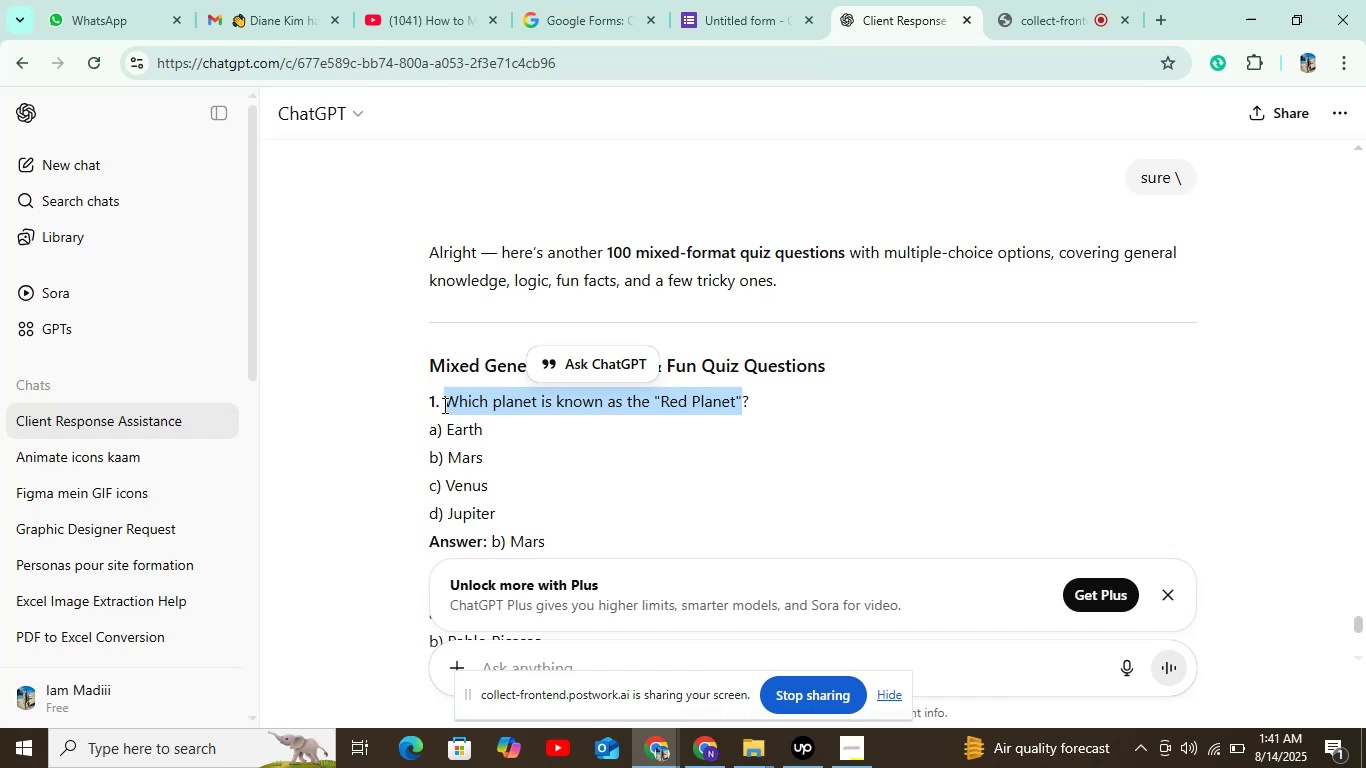 
key(Control+C)
 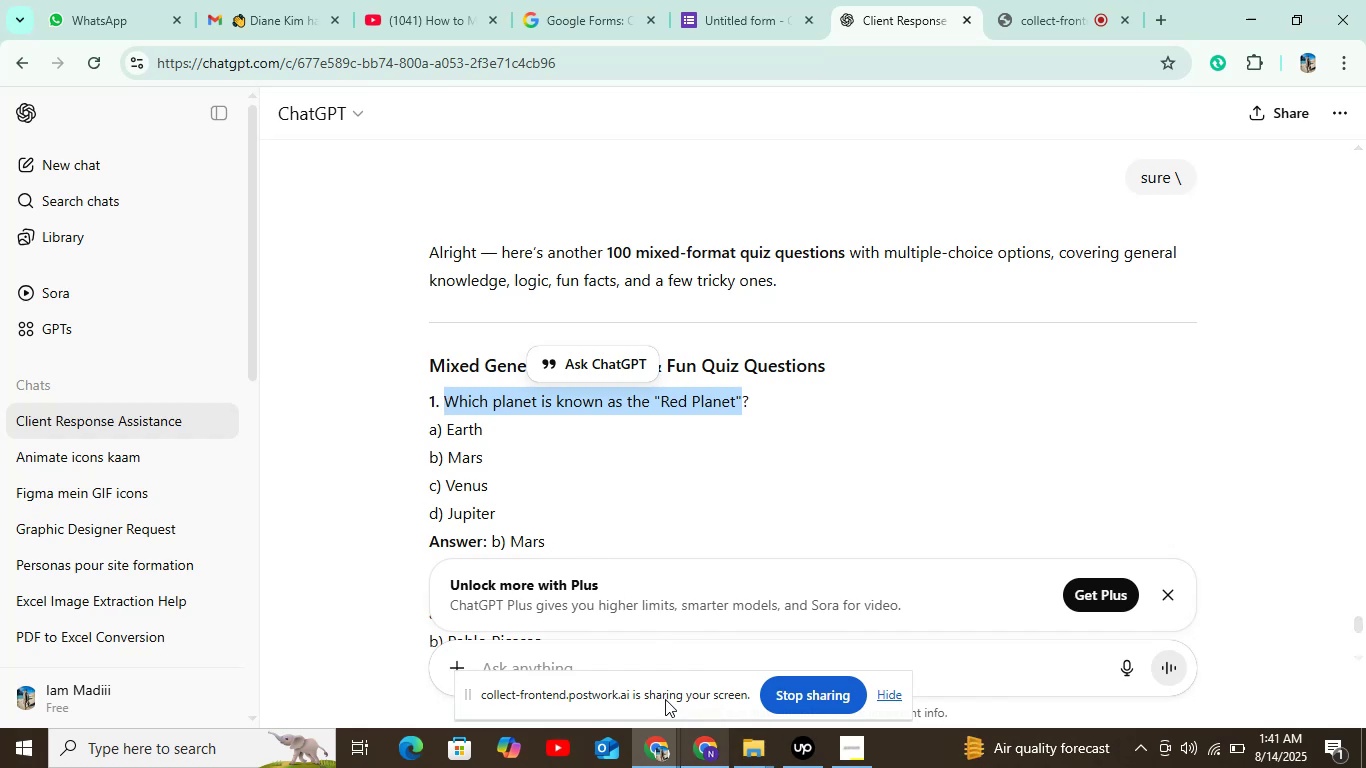 
left_click([713, 3])
 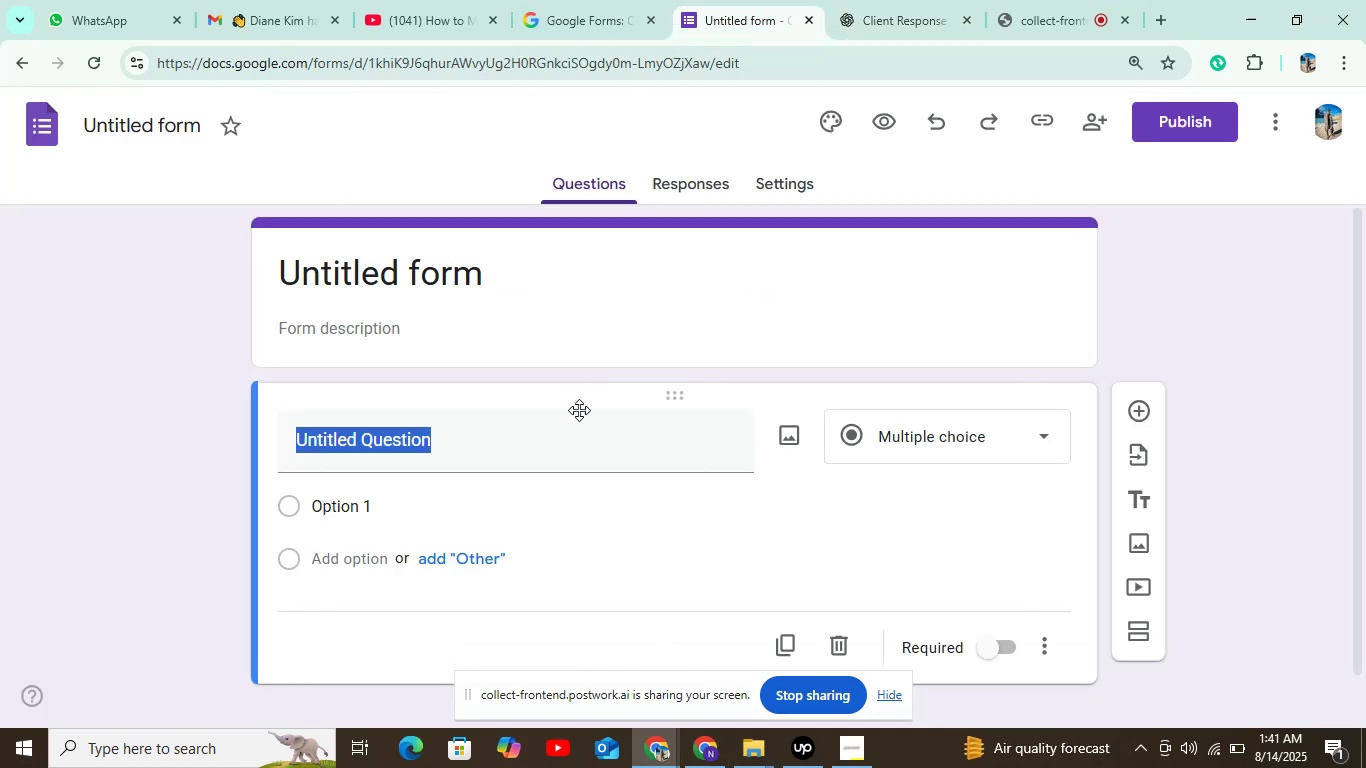 
key(Control+V)
 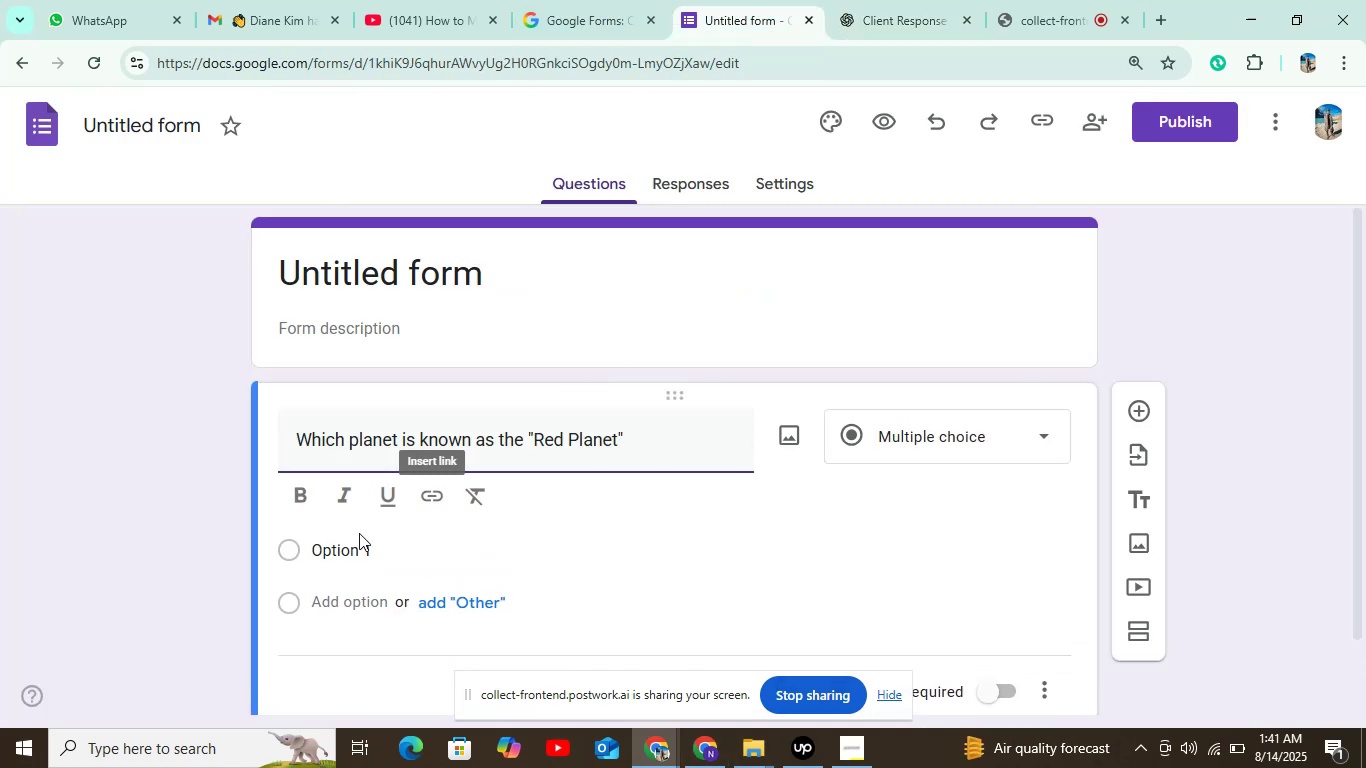 
left_click([354, 553])
 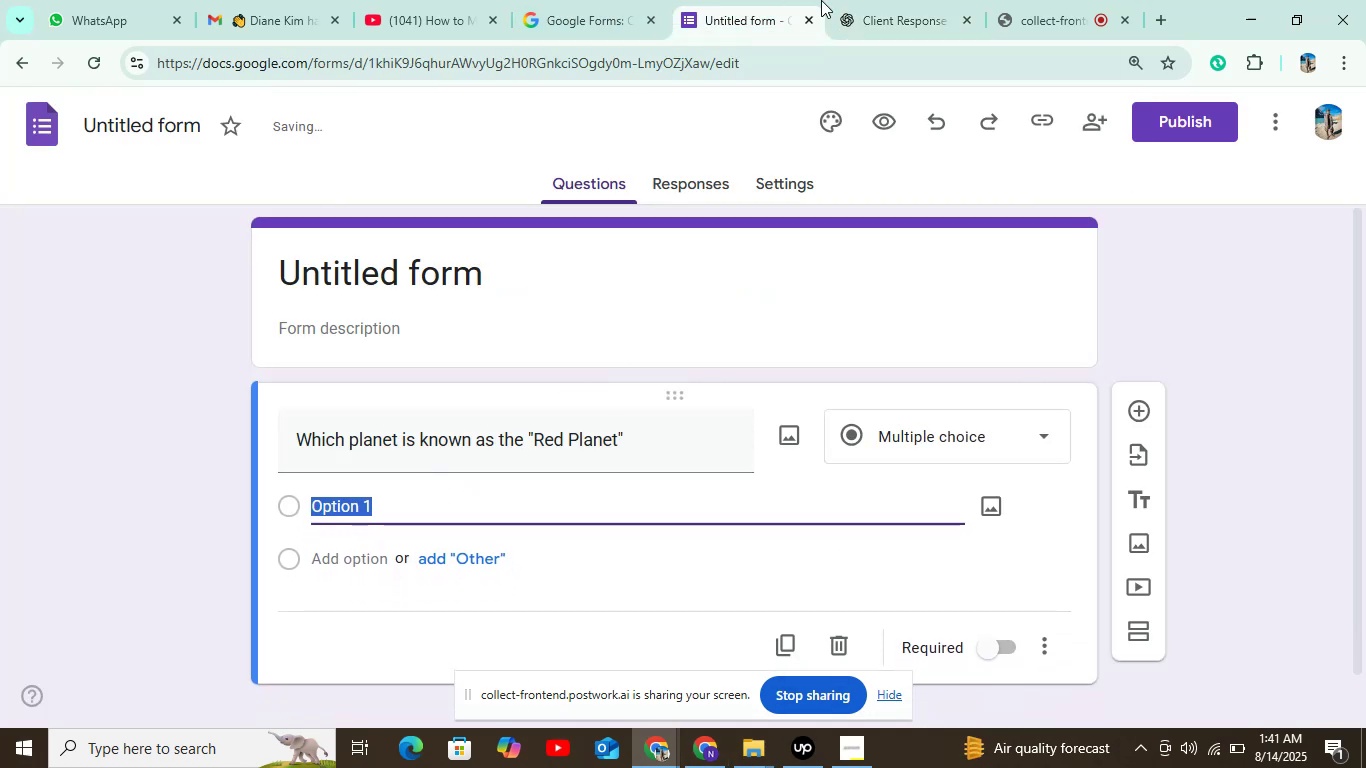 
left_click([875, 2])
 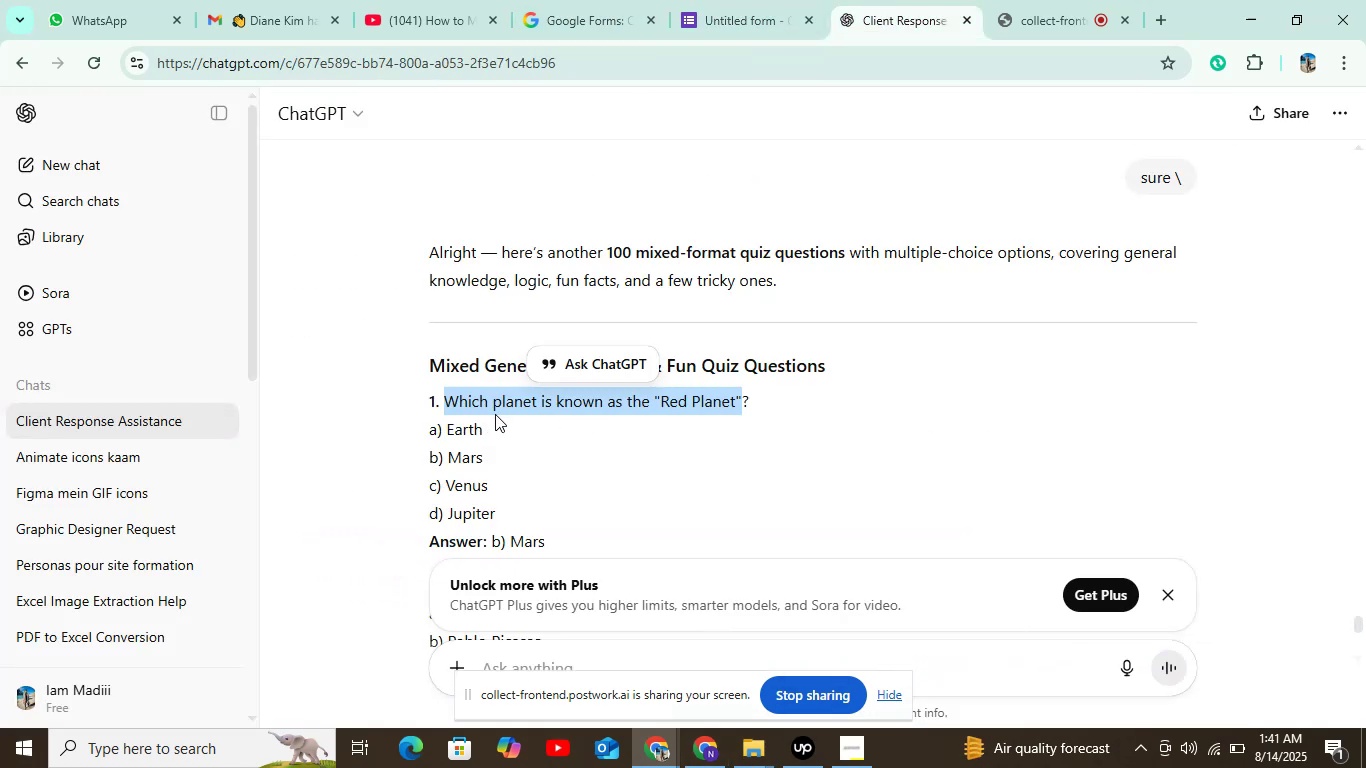 
left_click_drag(start_coordinate=[478, 423], to_coordinate=[449, 425])
 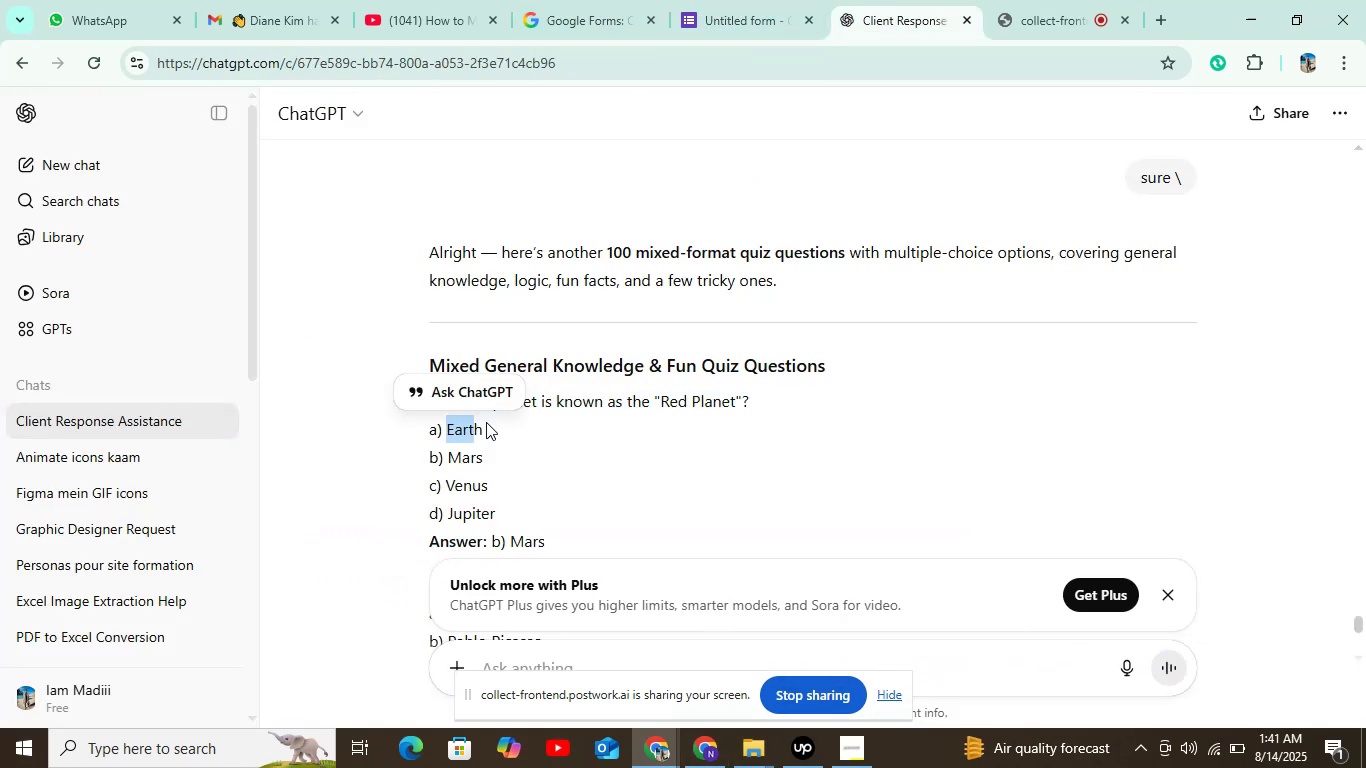 
left_click_drag(start_coordinate=[487, 422], to_coordinate=[444, 427])
 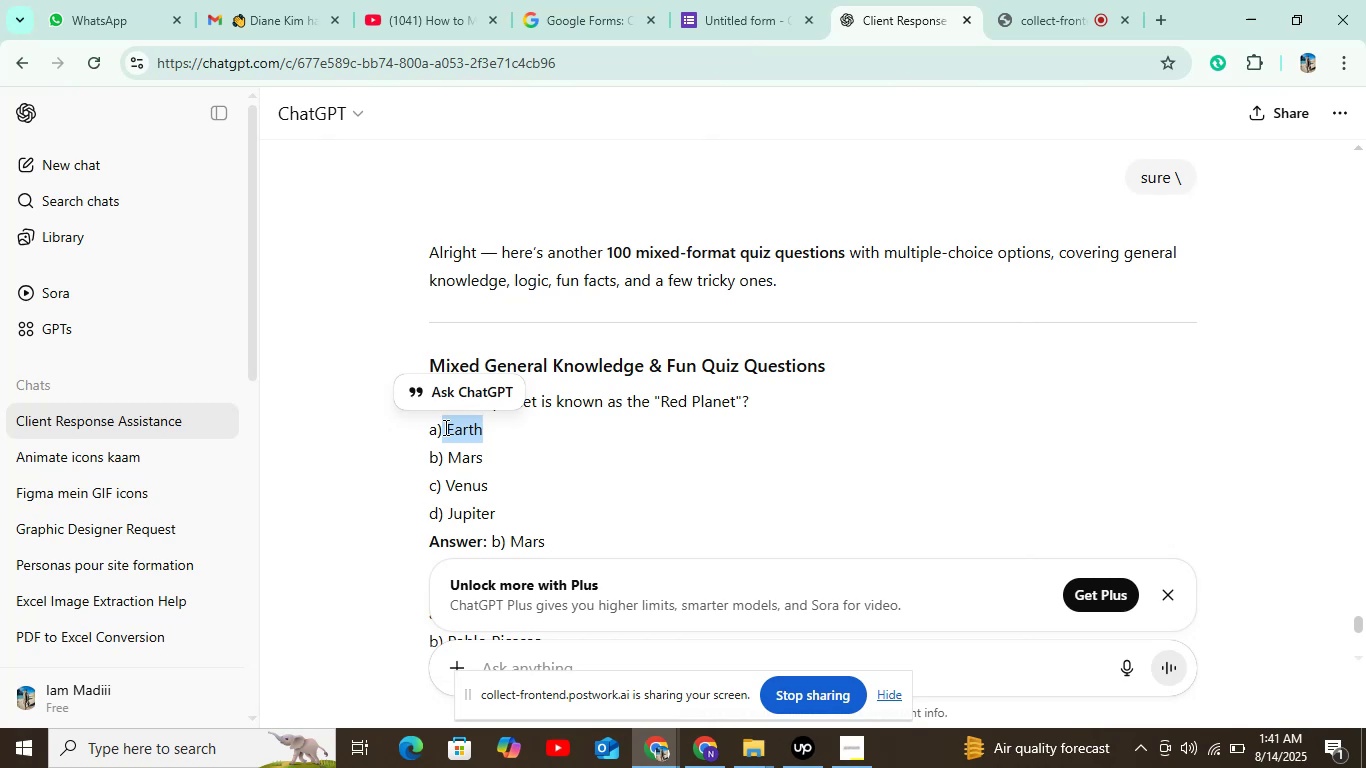 
key(Control+V)
 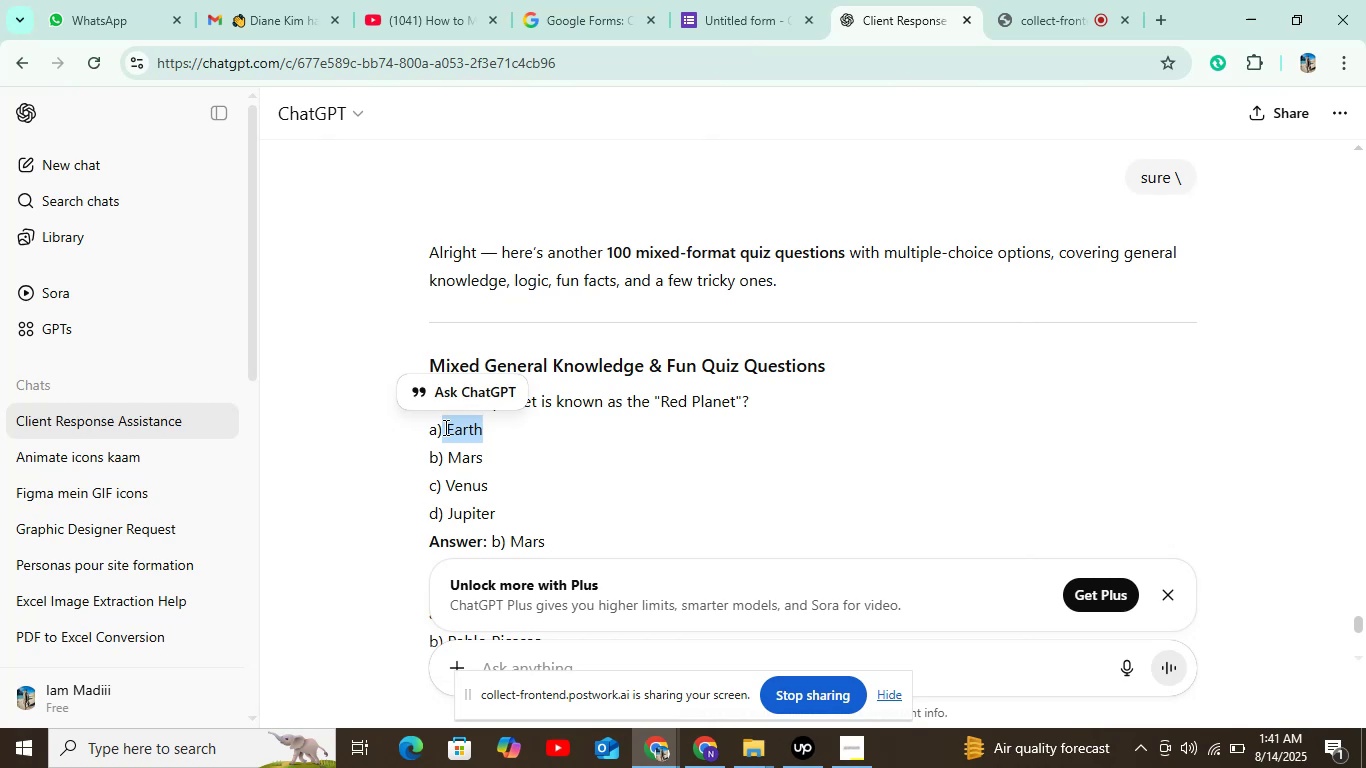 
key(Control+C)
 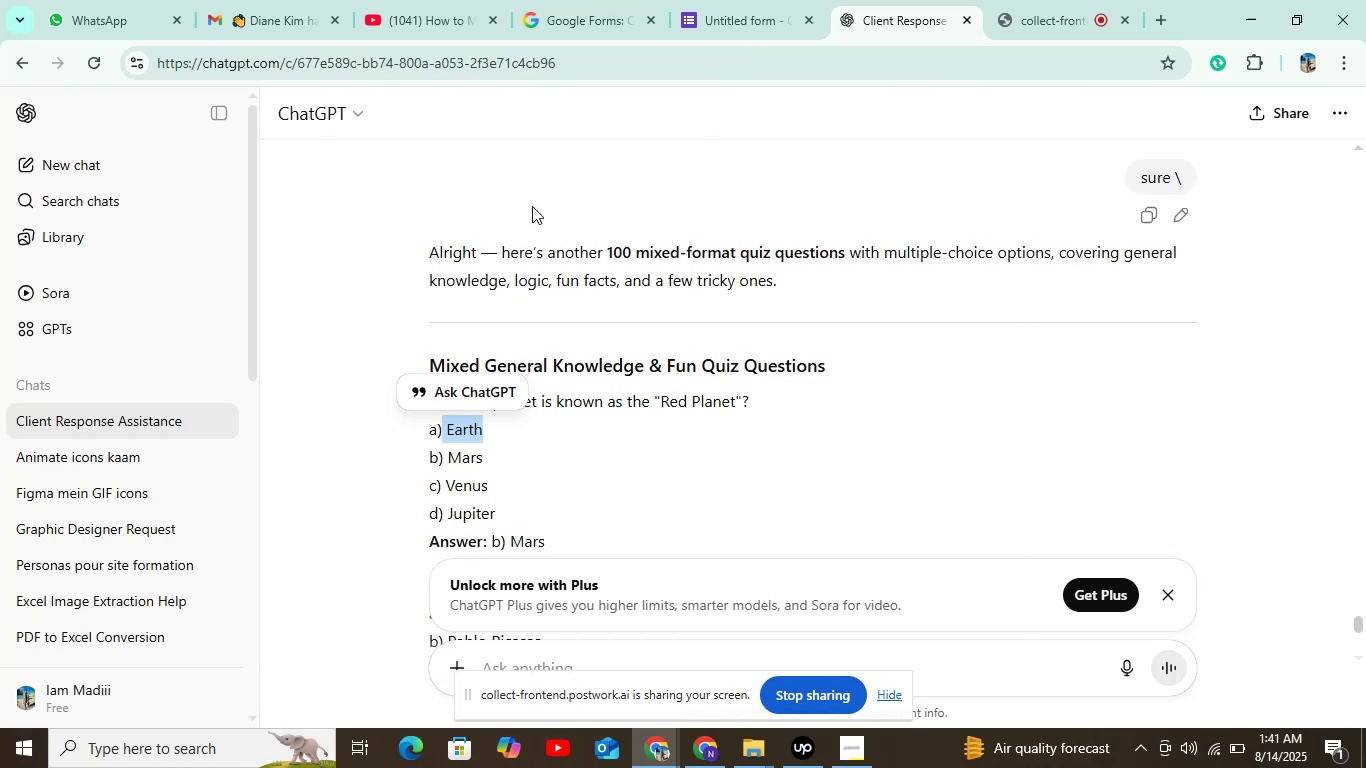 
key(Control+C)
 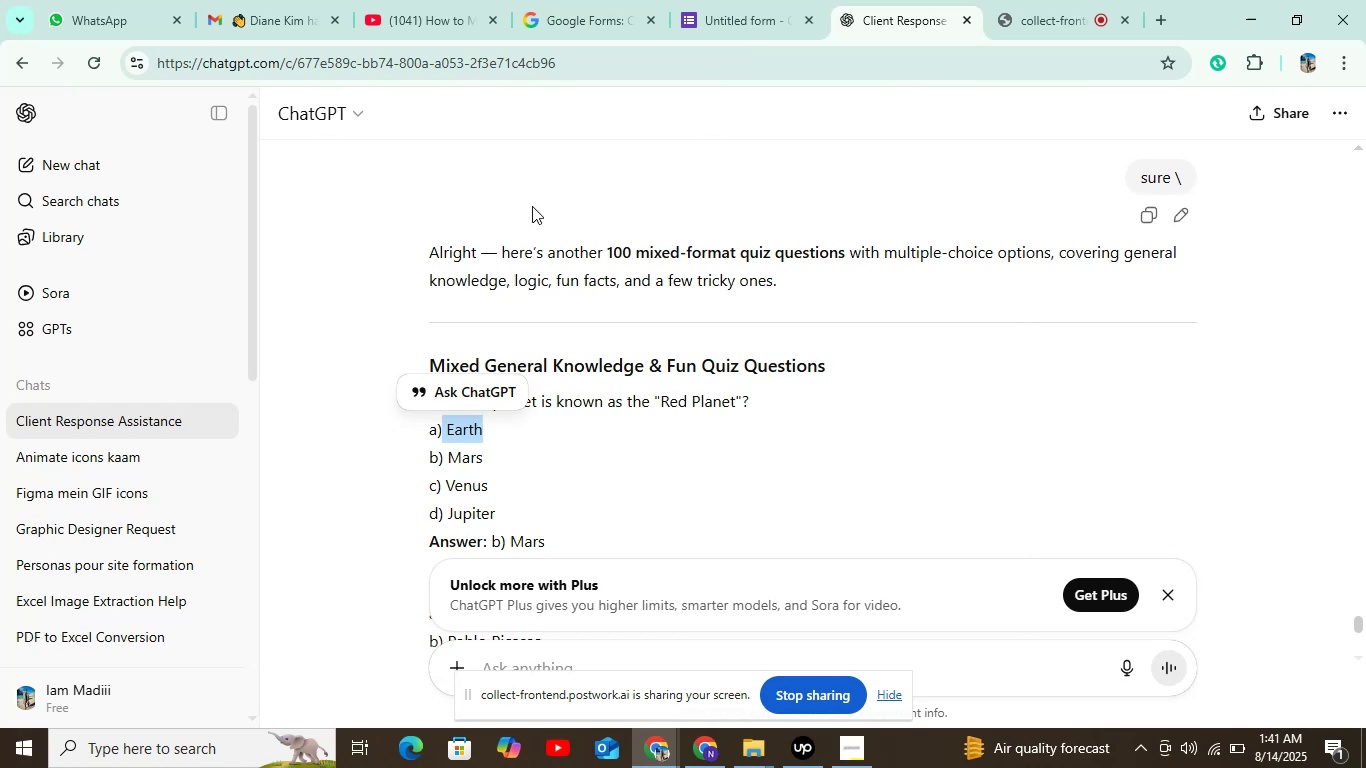 
key(Control+C)
 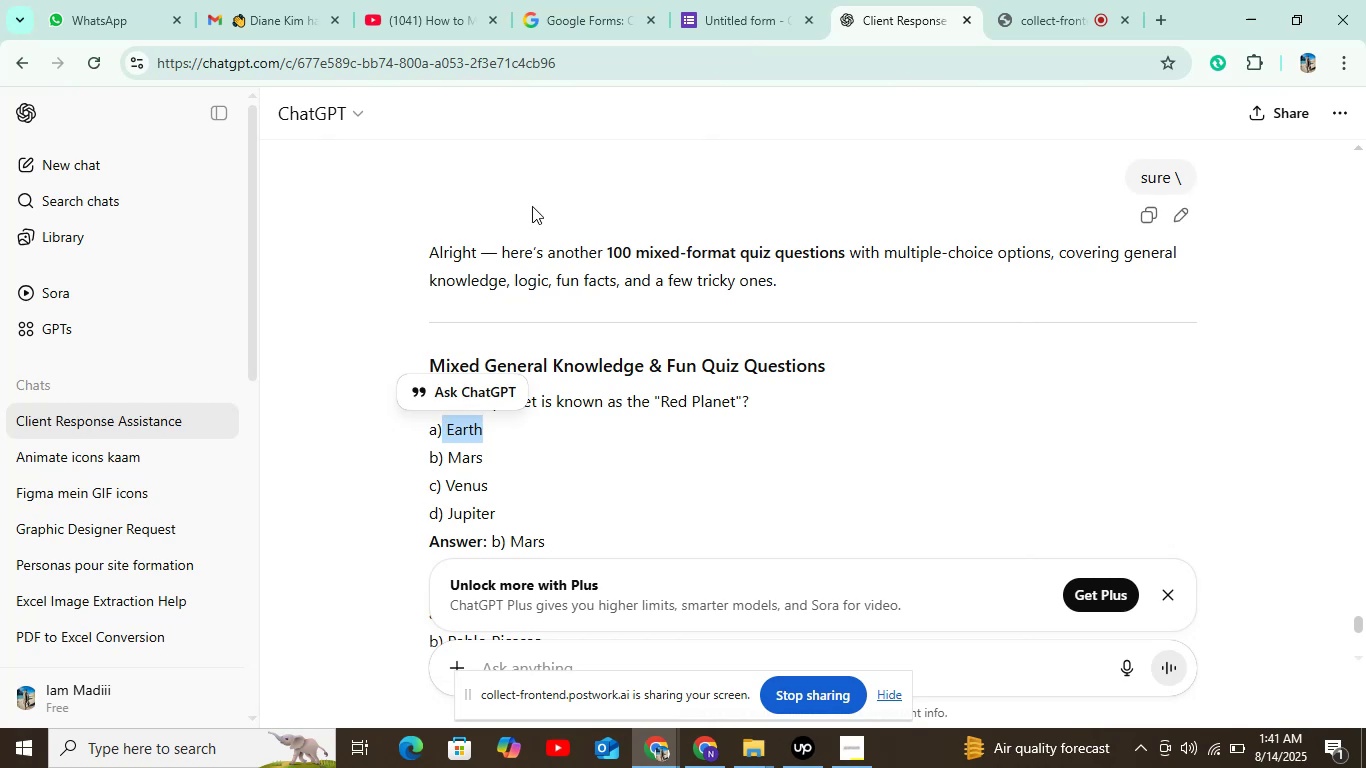 
key(Control+C)
 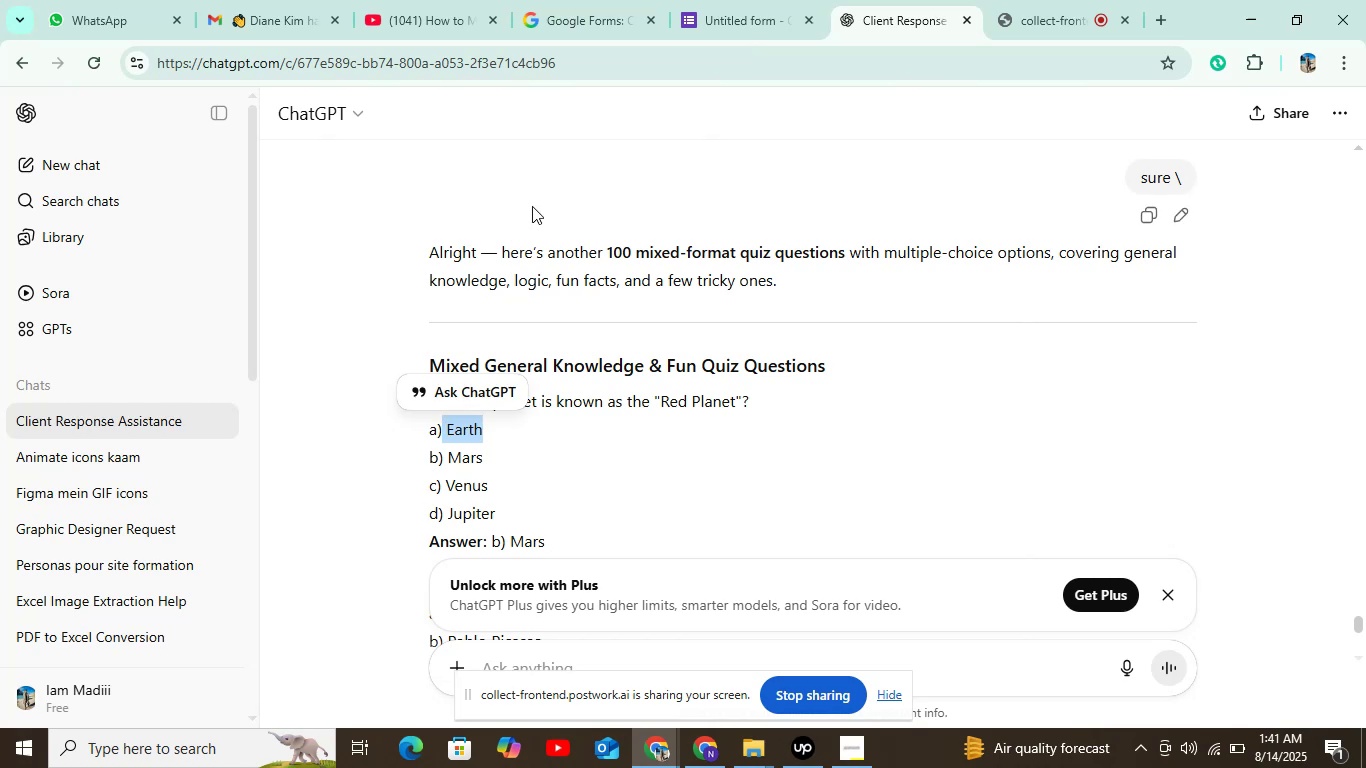 
key(Control+C)
 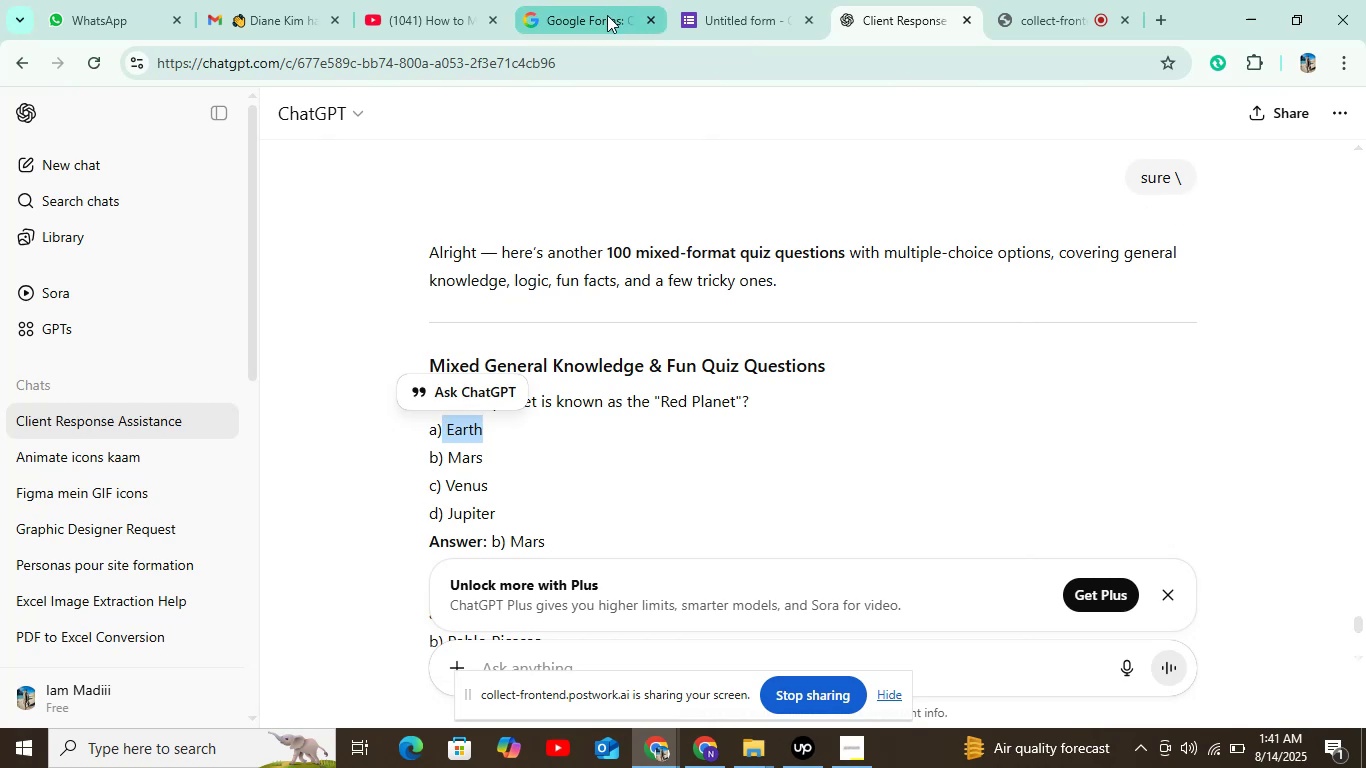 
left_click([686, 0])
 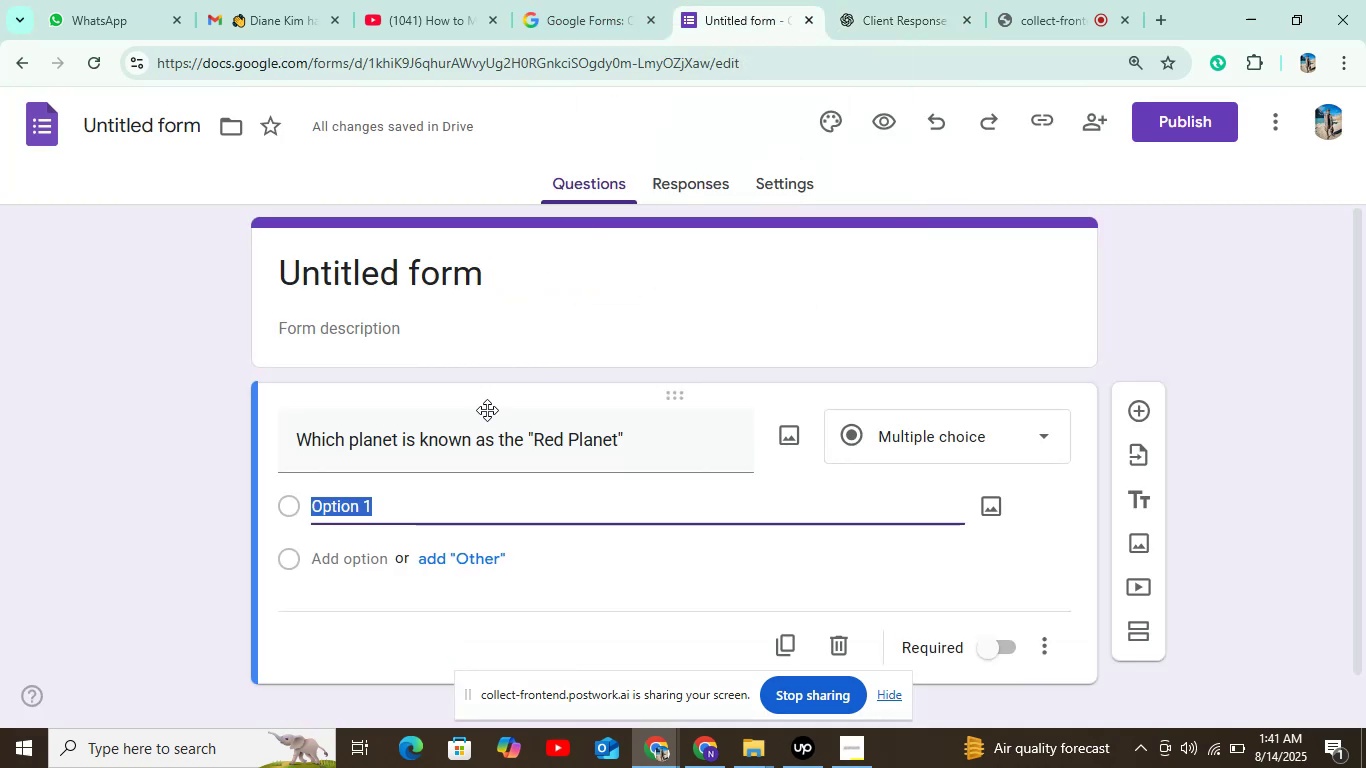 
key(Control+V)
 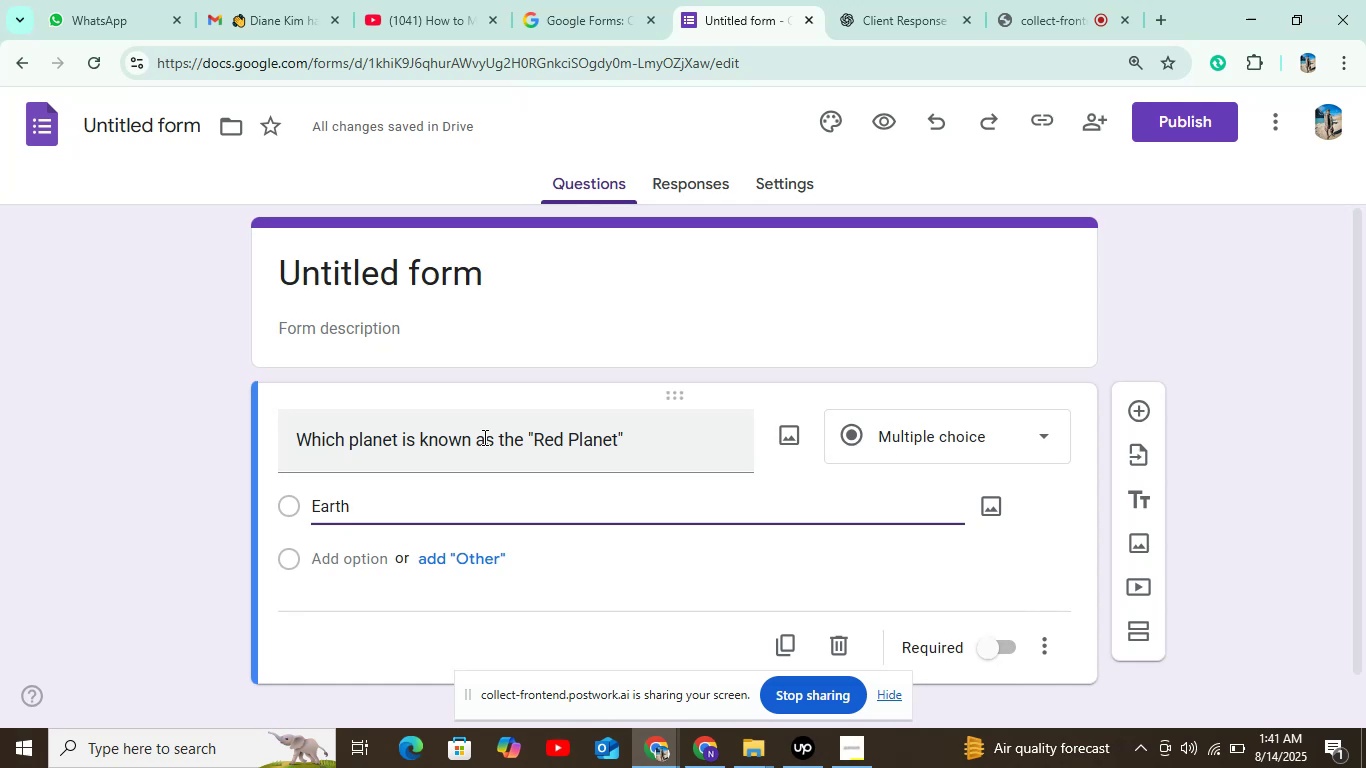 
wait(18.56)
 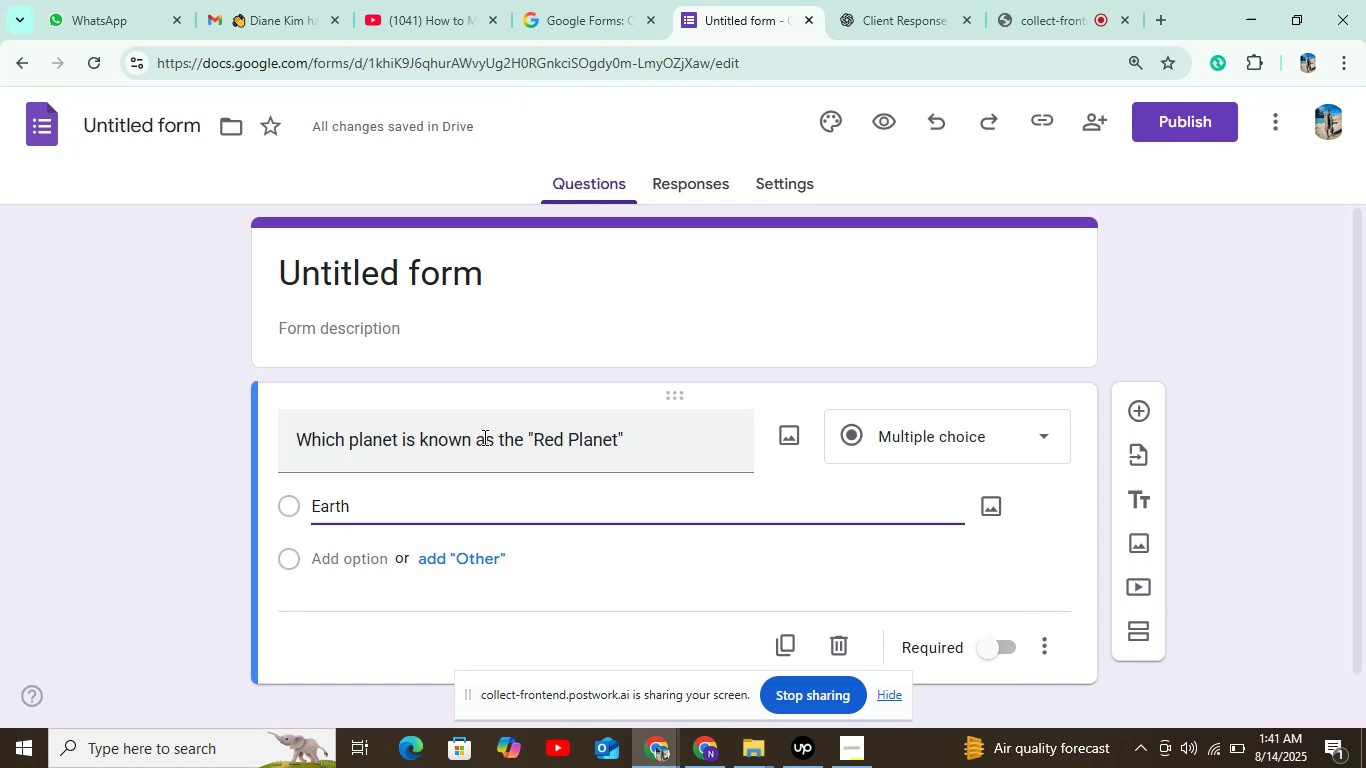 
left_click([847, 0])
 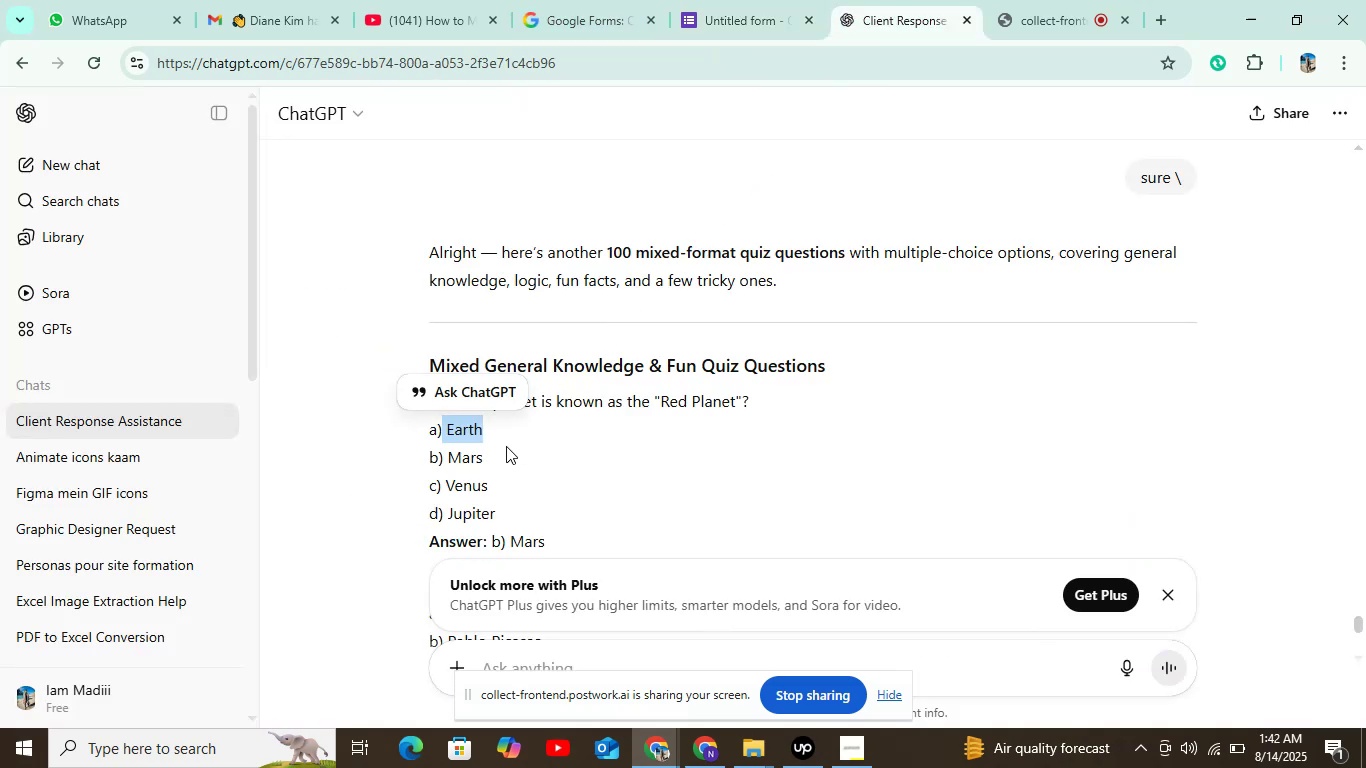 
left_click_drag(start_coordinate=[486, 452], to_coordinate=[447, 466])
 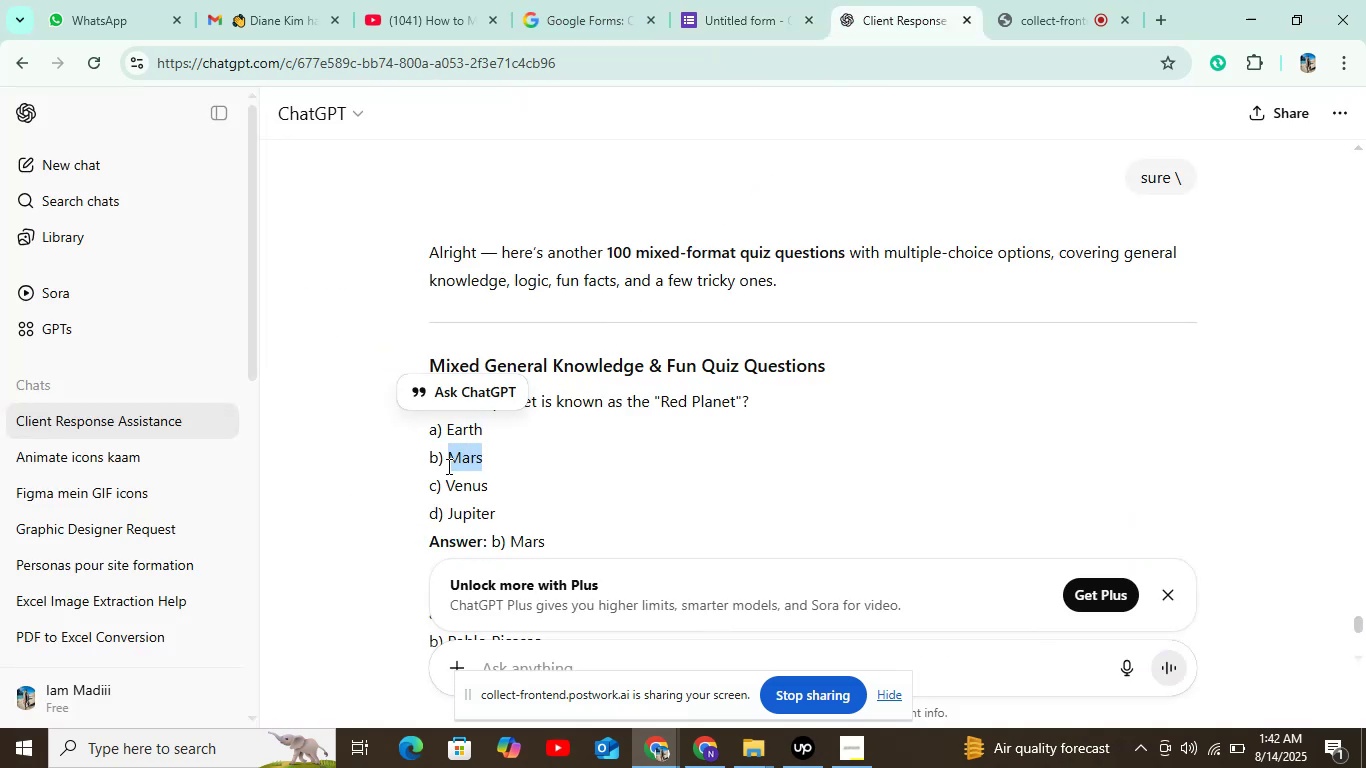 
key(Control+C)
 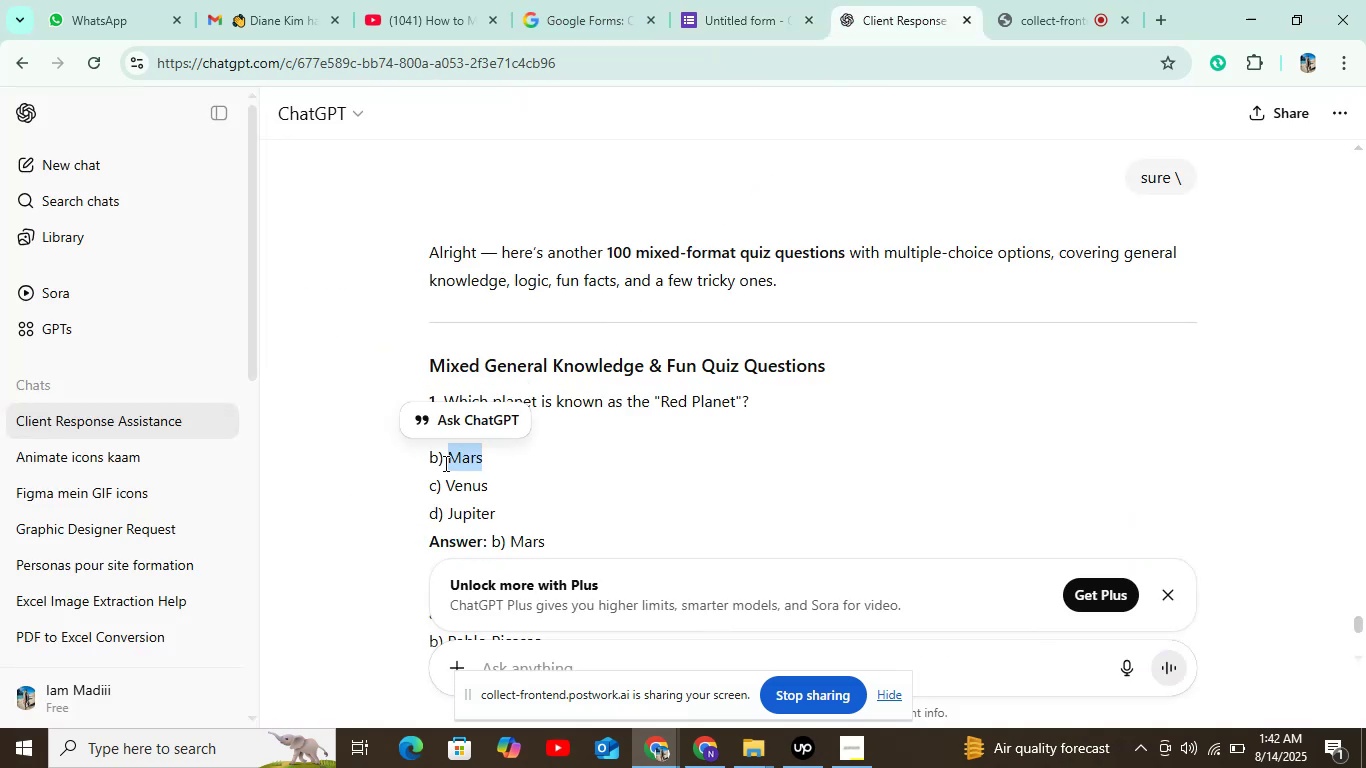 
key(Control+C)
 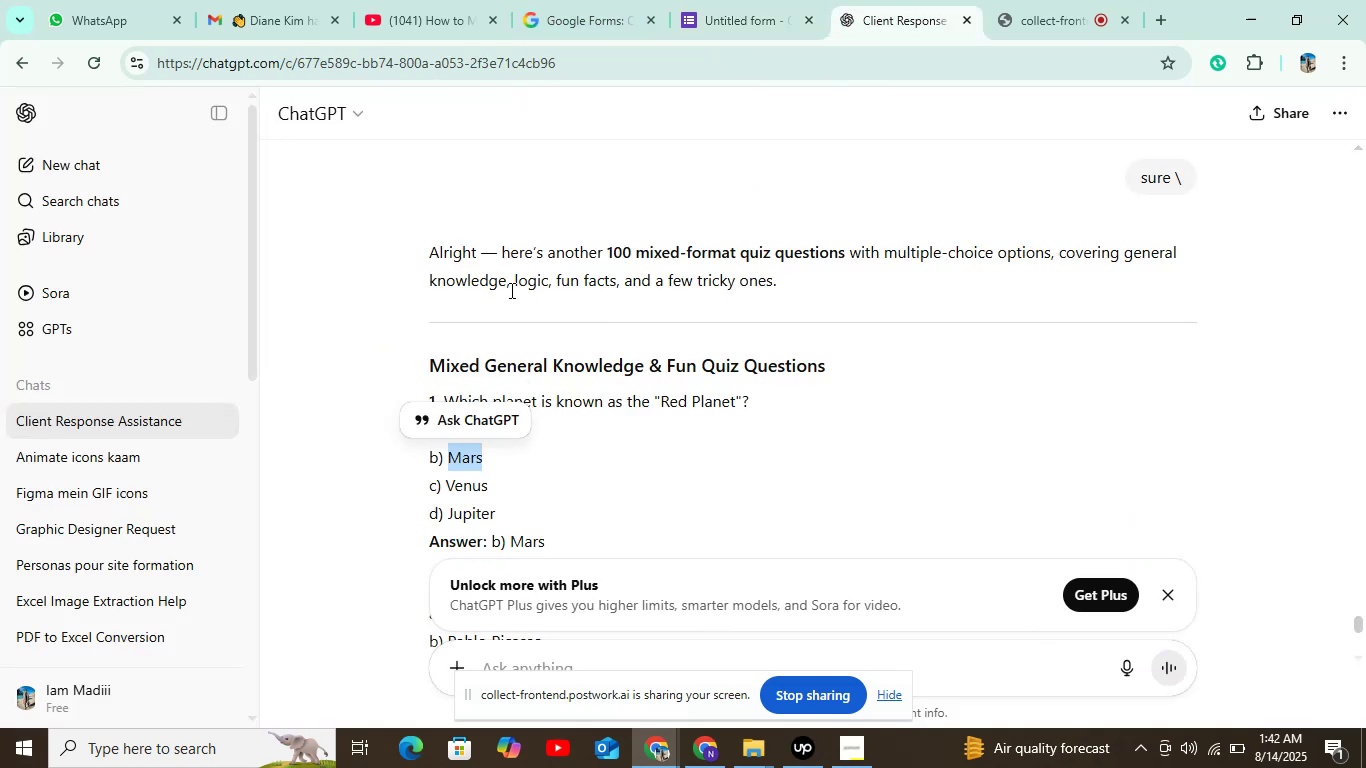 
key(Control+C)
 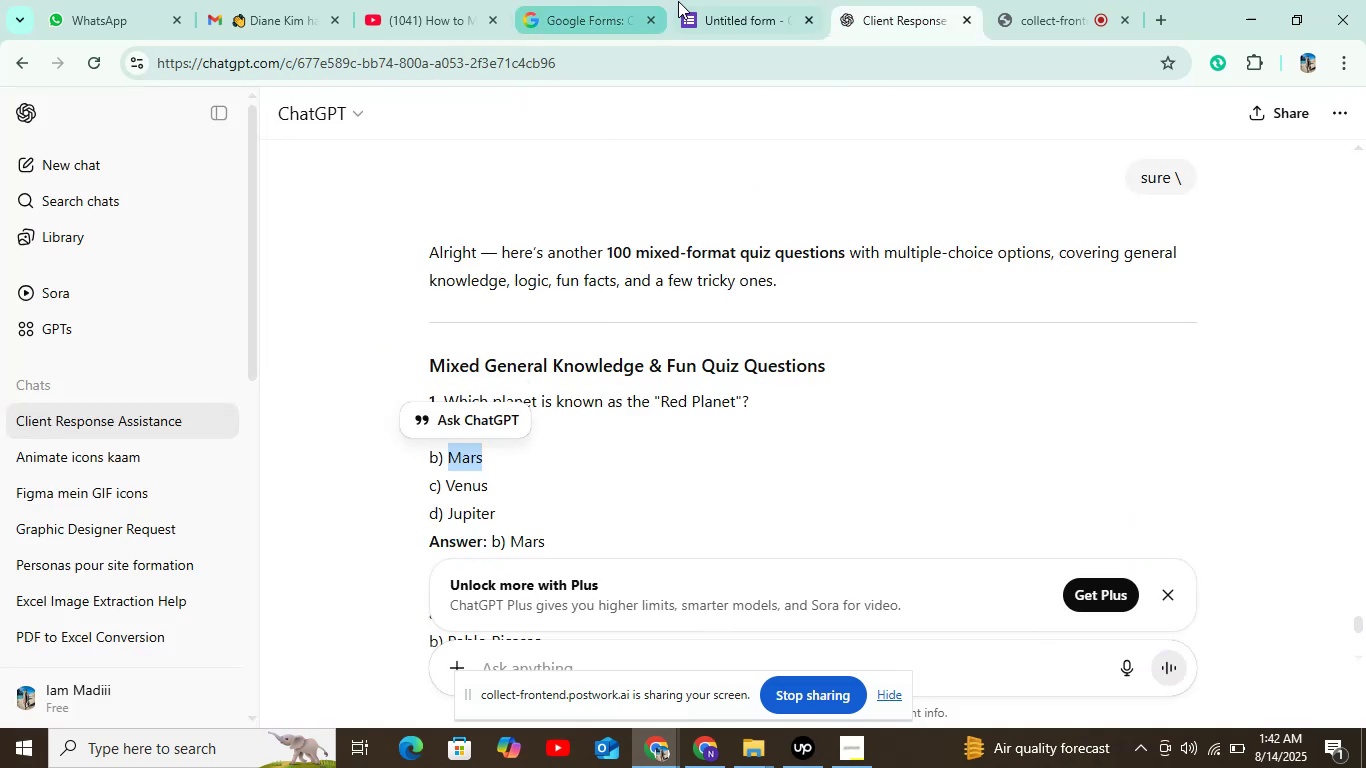 
left_click([689, 0])
 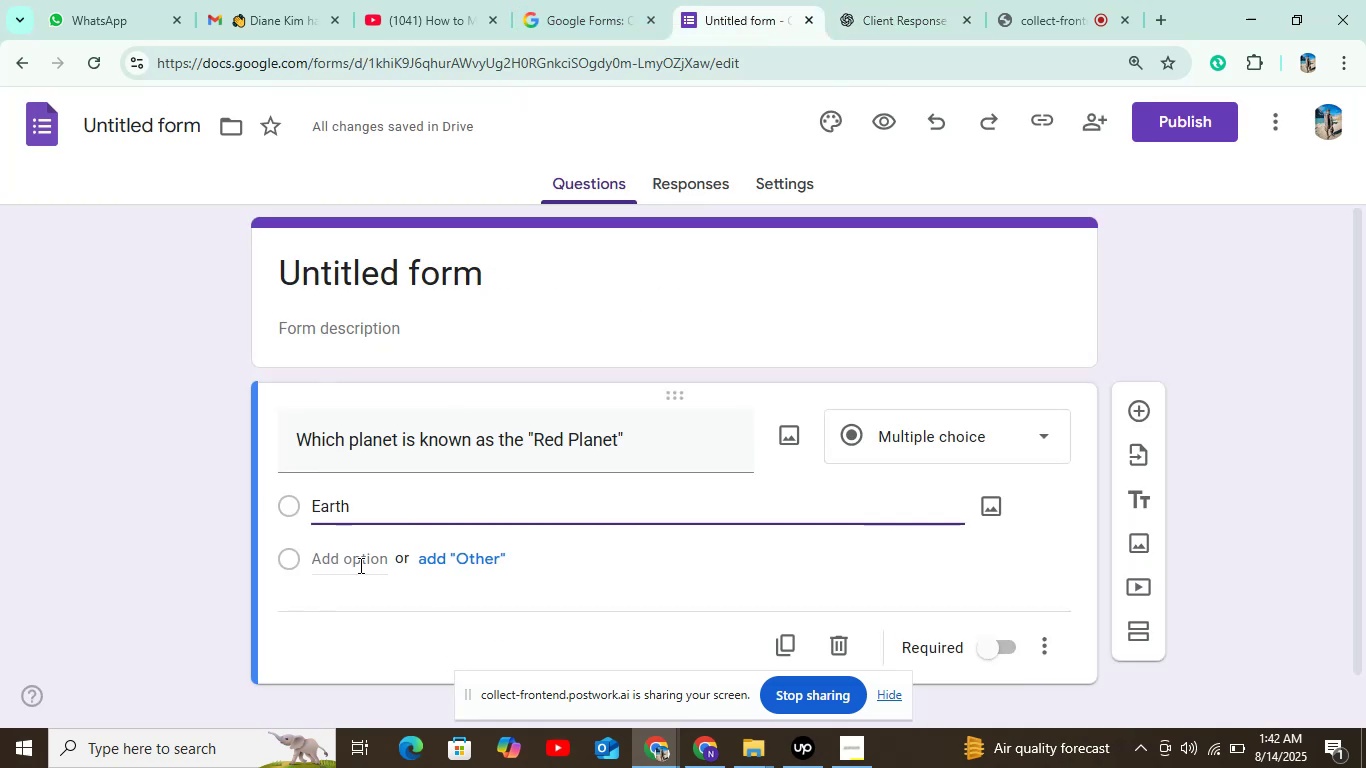 
left_click([358, 565])
 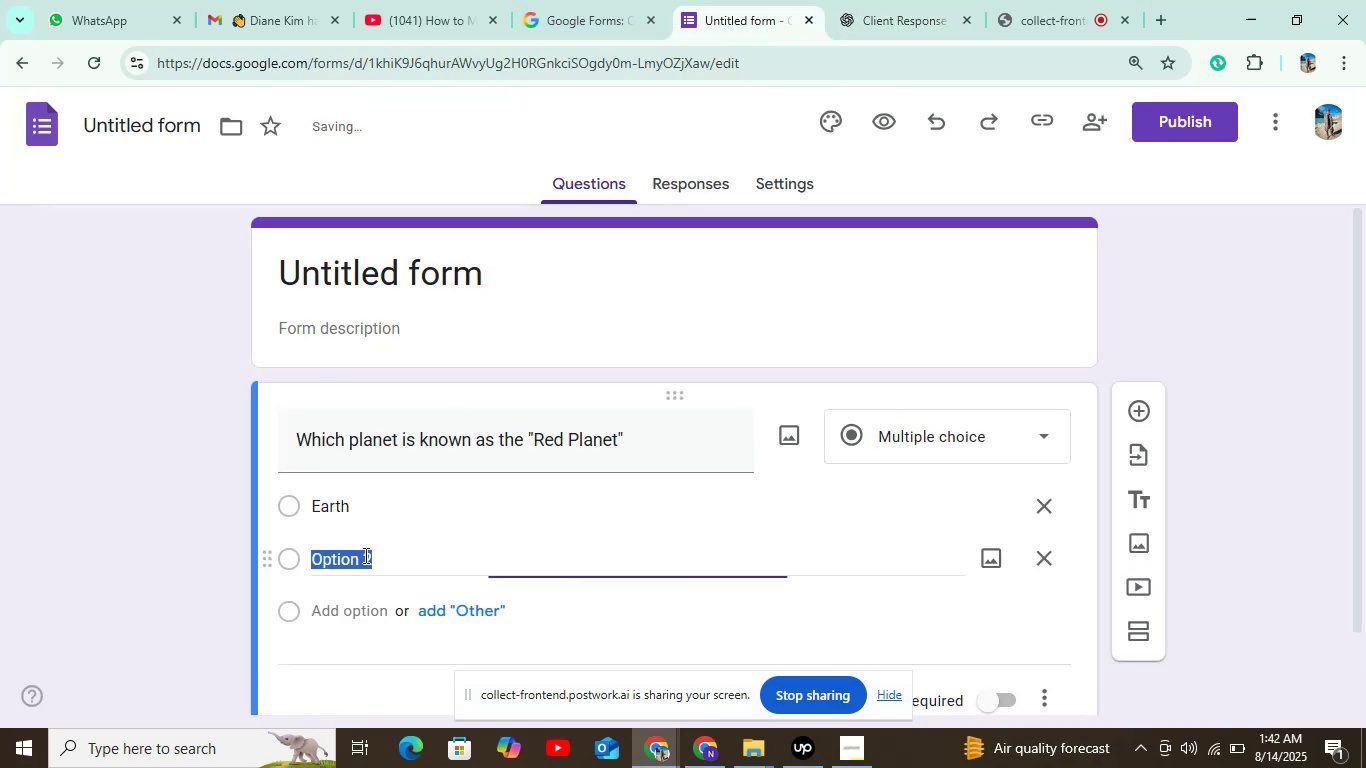 
key(Control+V)
 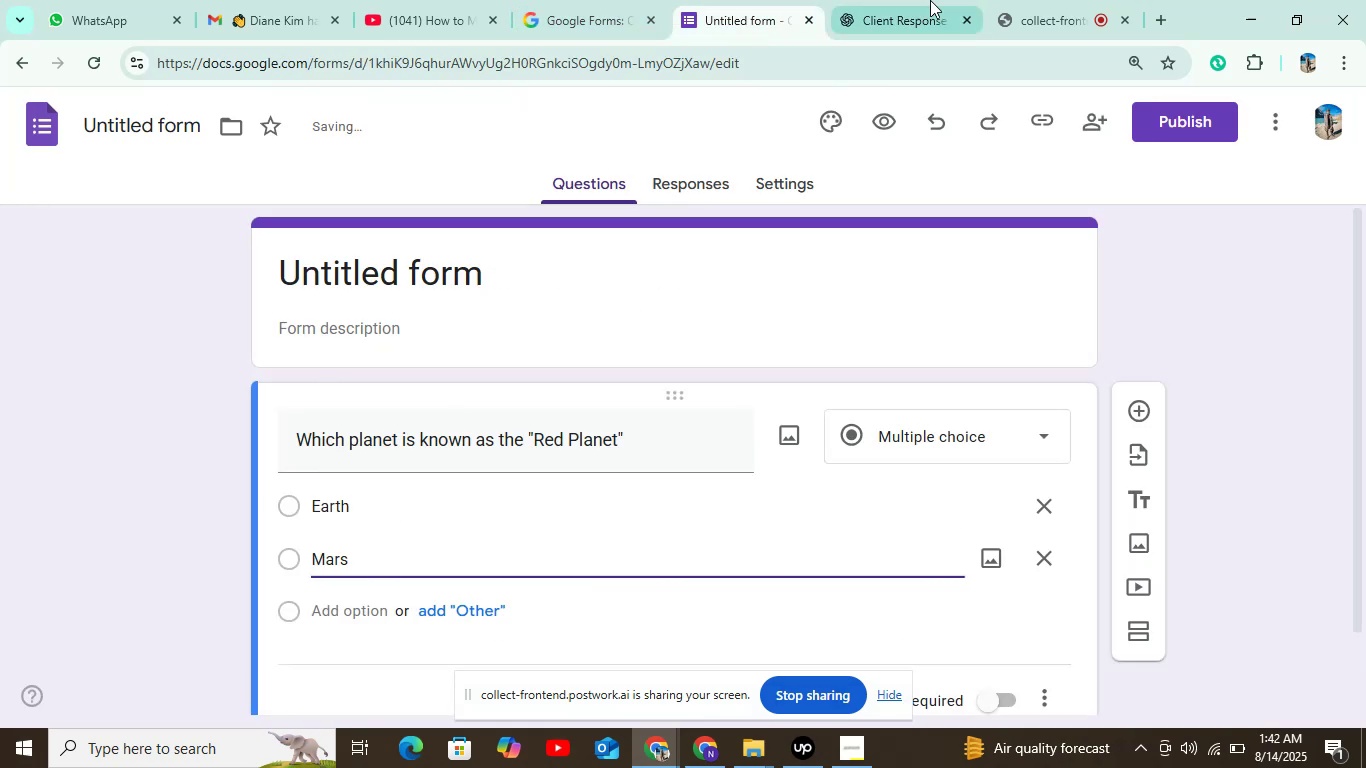 
left_click([890, 13])
 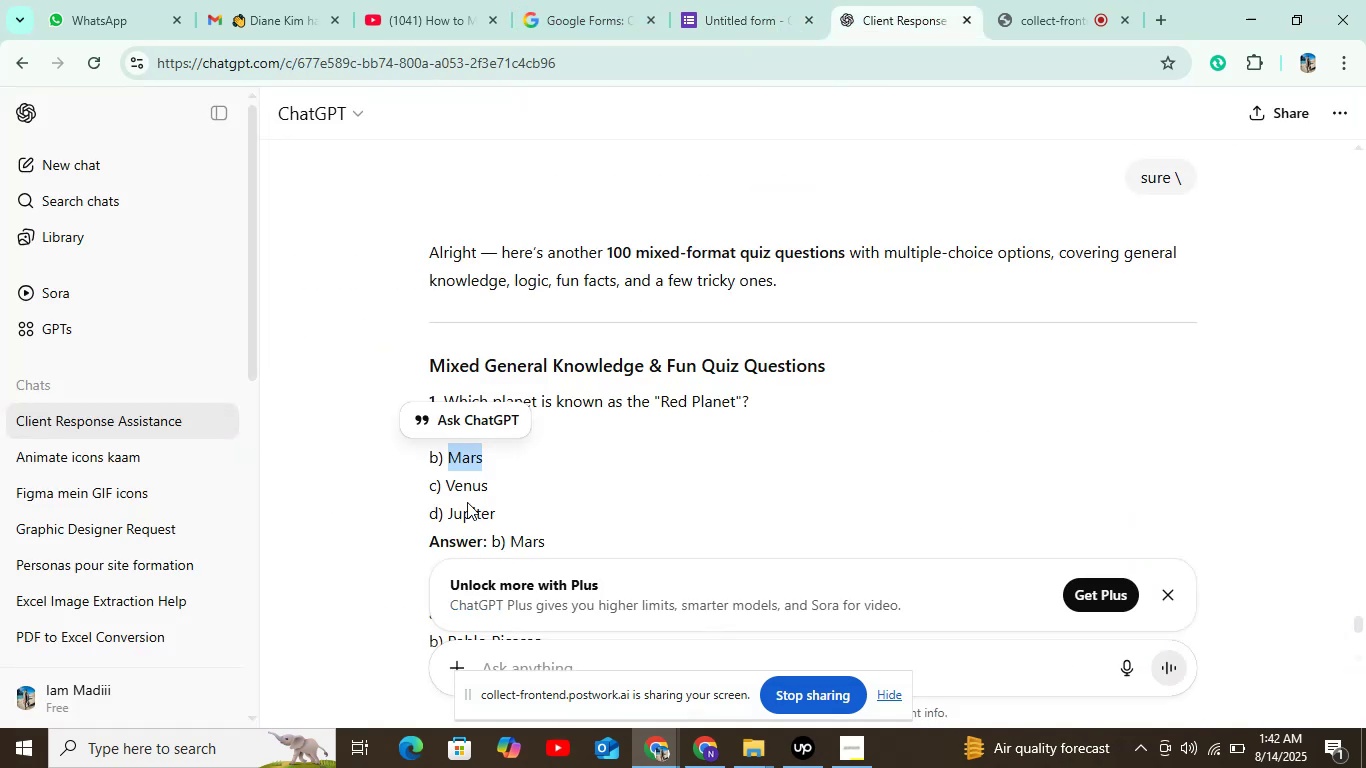 
left_click_drag(start_coordinate=[488, 481], to_coordinate=[449, 491])
 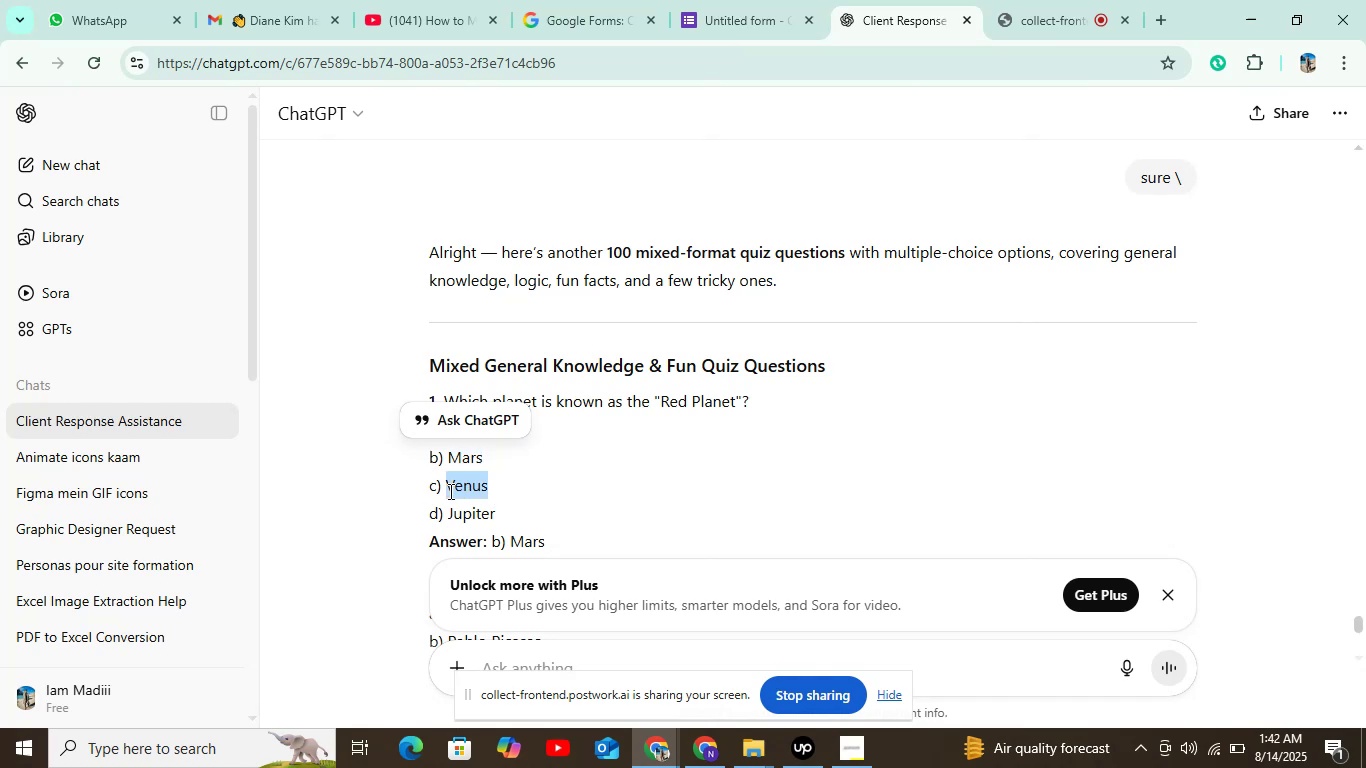 
key(Control+C)
 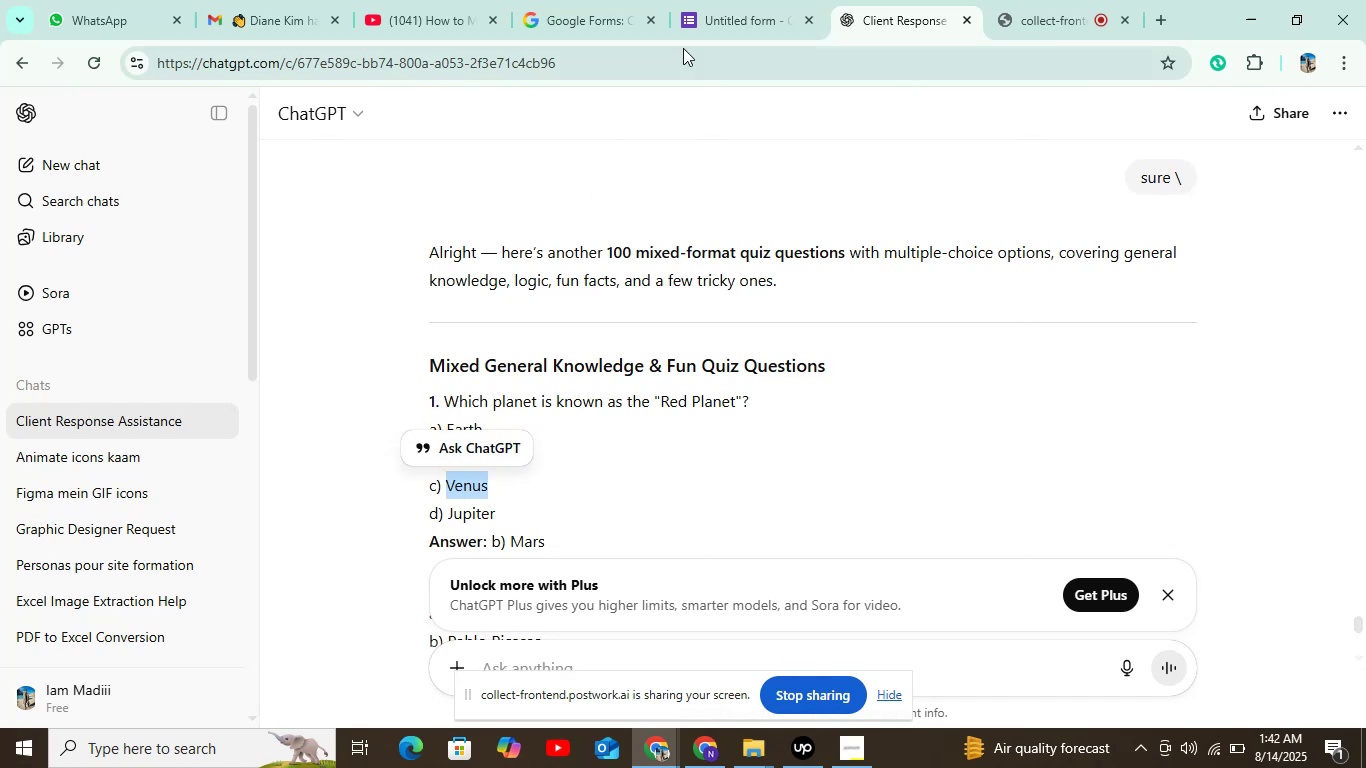 
left_click([706, 12])
 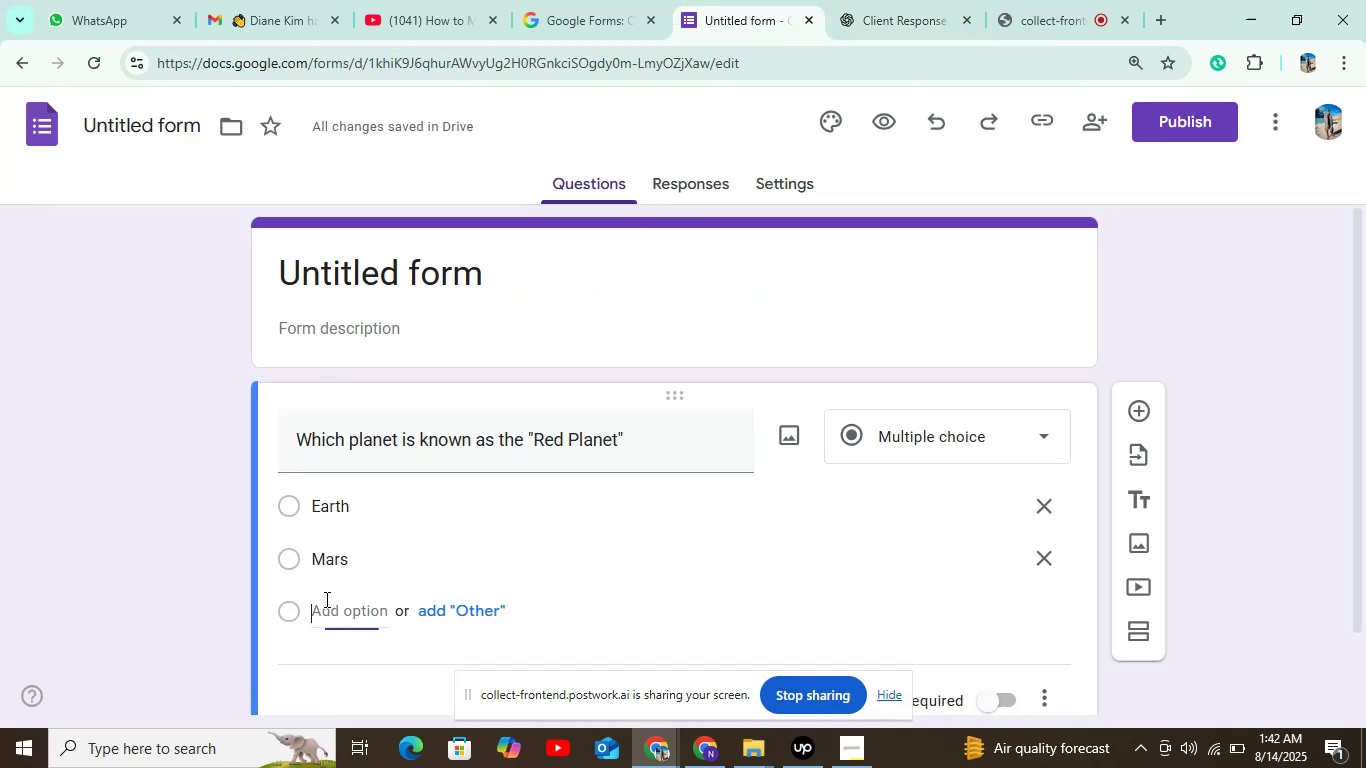 
key(Control+V)
 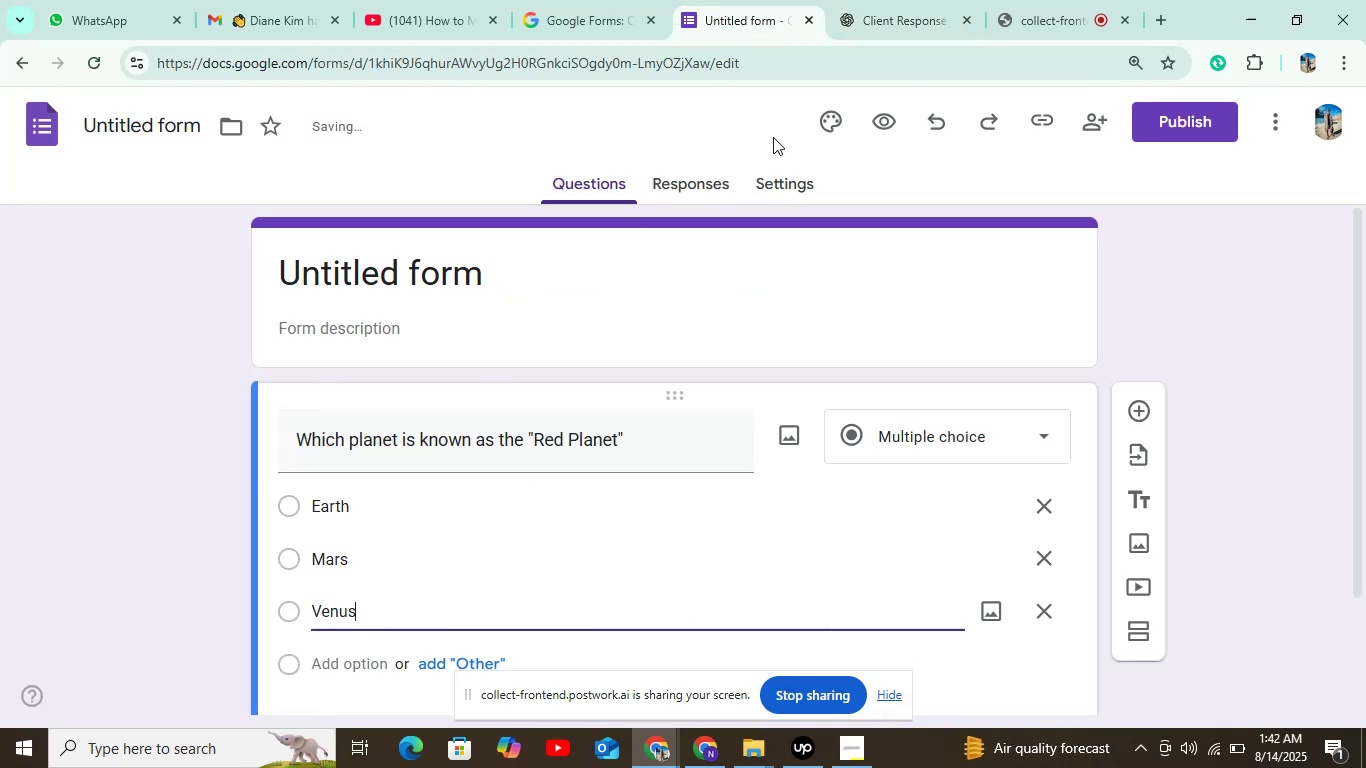 
left_click([857, 1])
 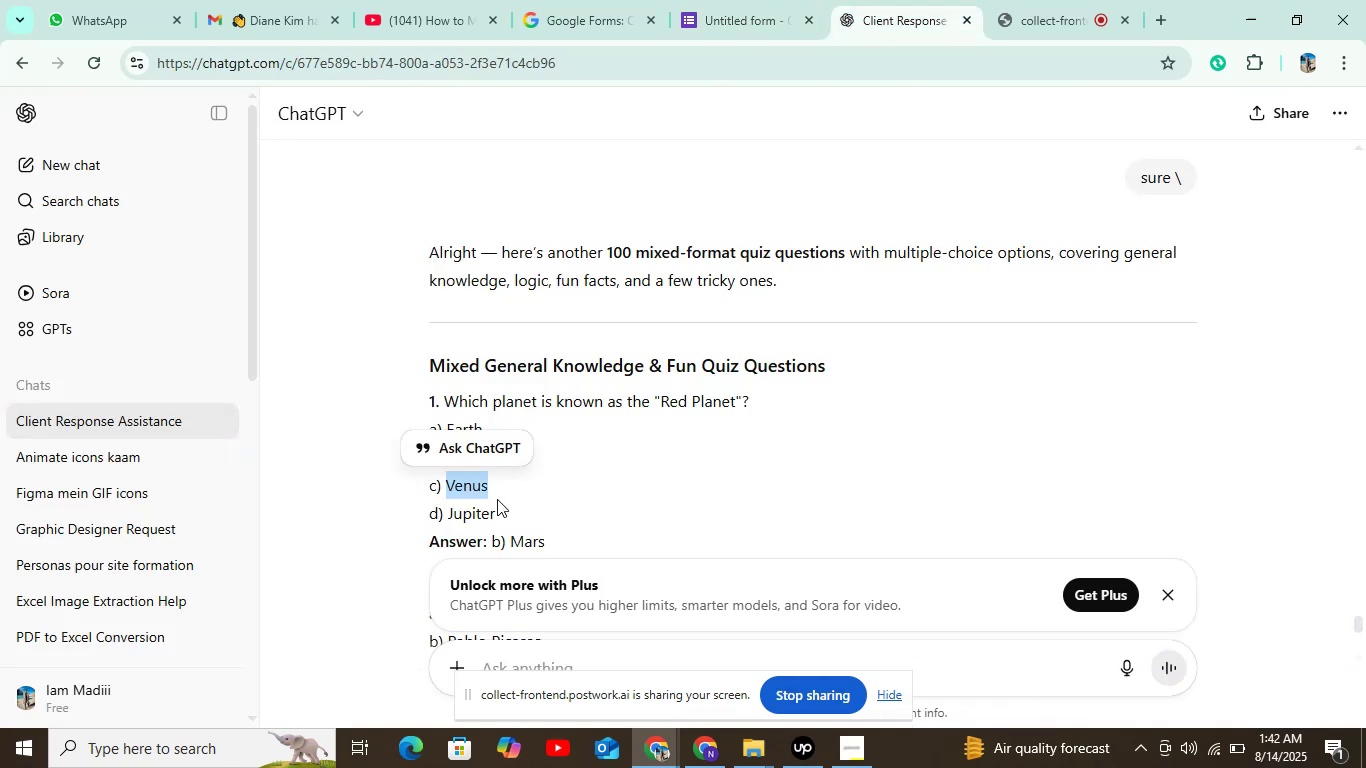 
left_click_drag(start_coordinate=[493, 513], to_coordinate=[447, 518])
 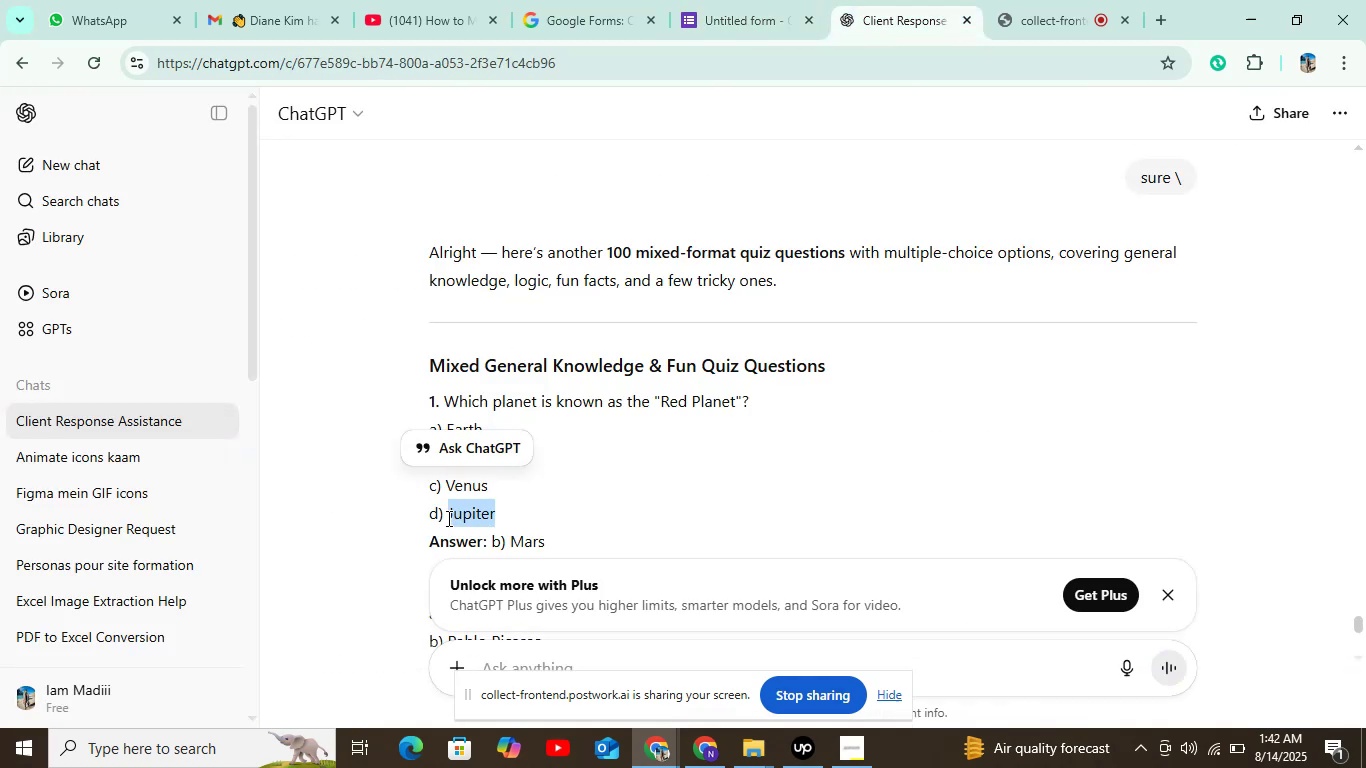 
key(Control+C)
 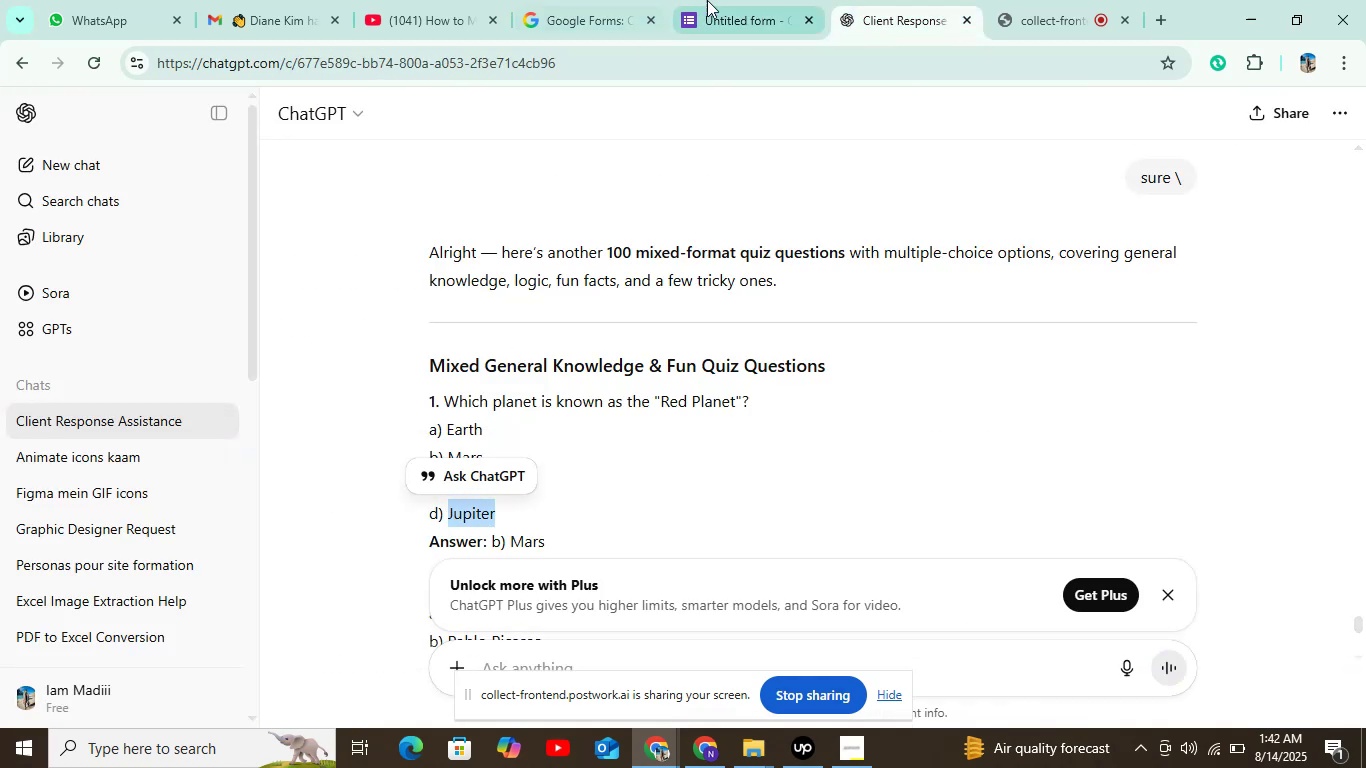 
left_click([736, 0])
 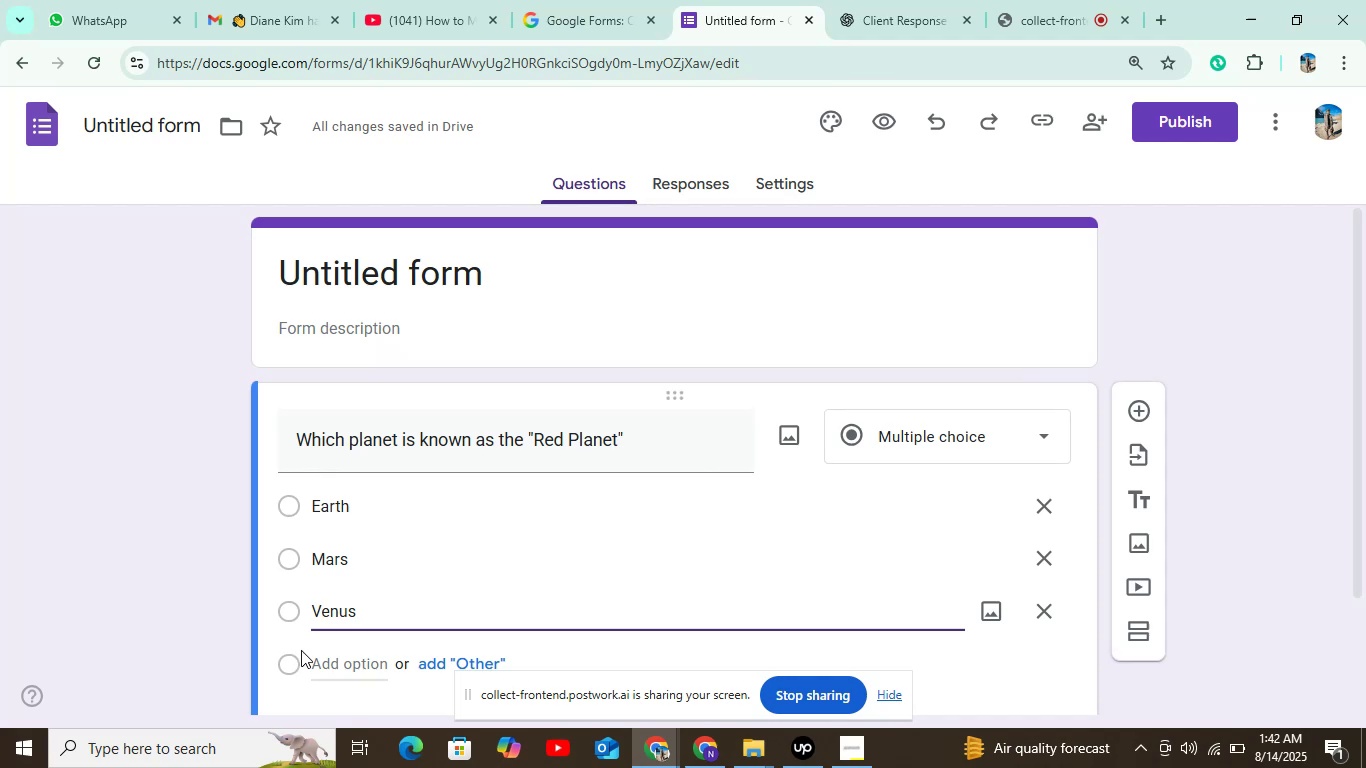 
left_click([318, 656])
 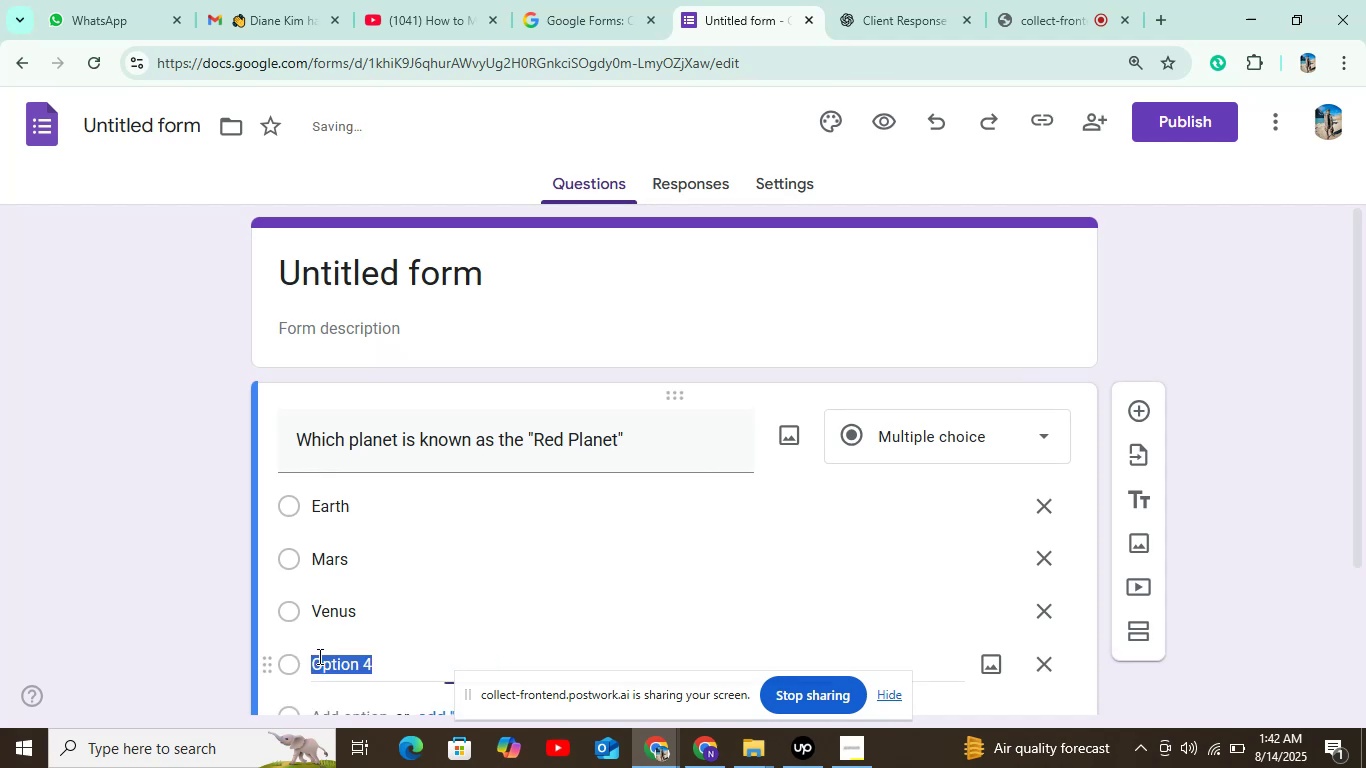 
key(Control+V)
 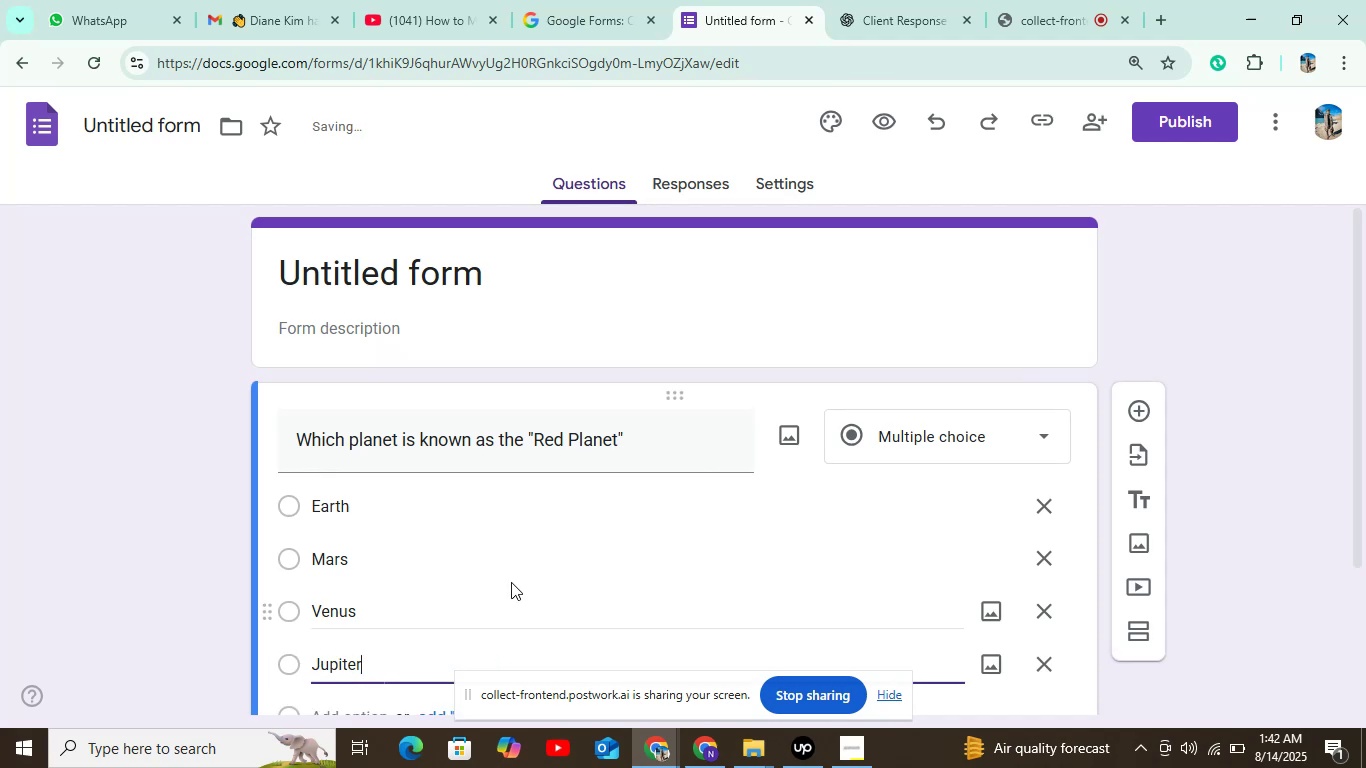 
scroll: coordinate [538, 562], scroll_direction: down, amount: 4.0
 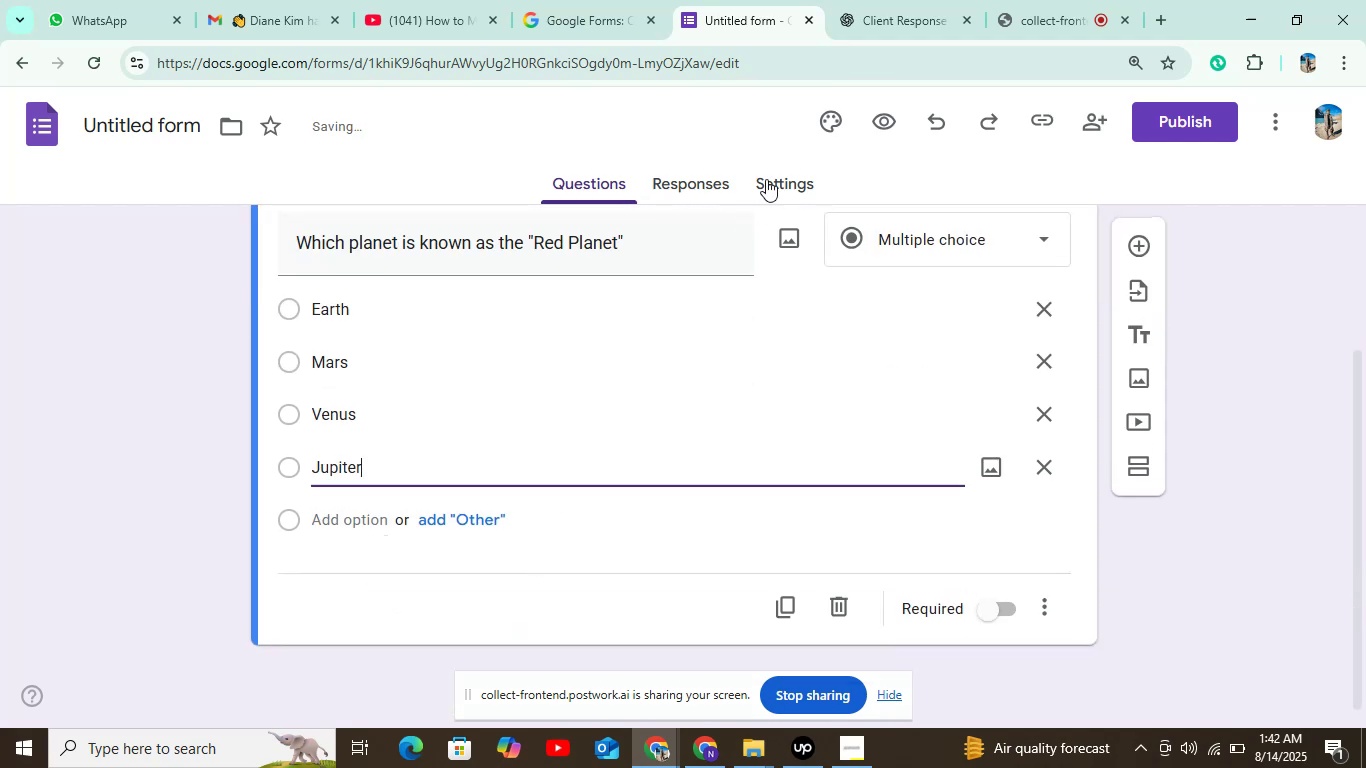 
left_click([782, 167])
 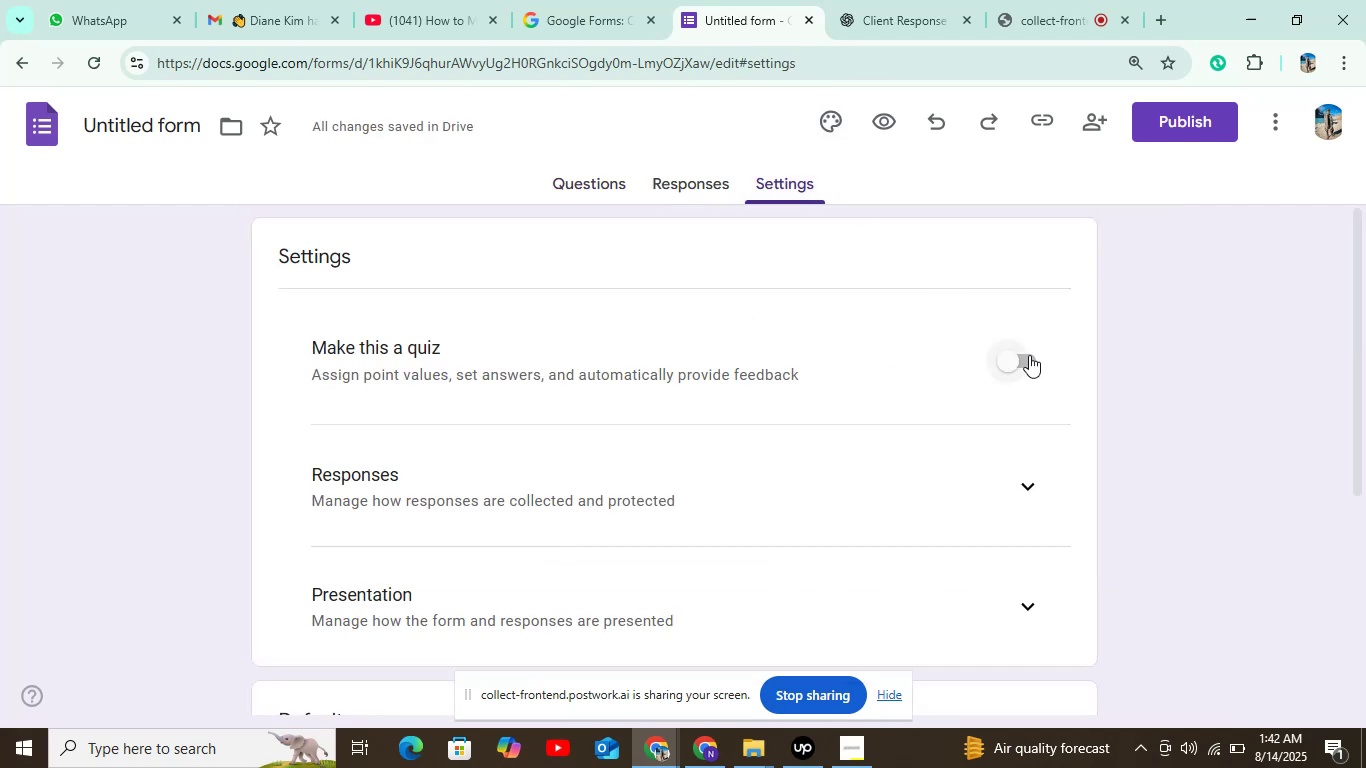 
left_click([1020, 359])
 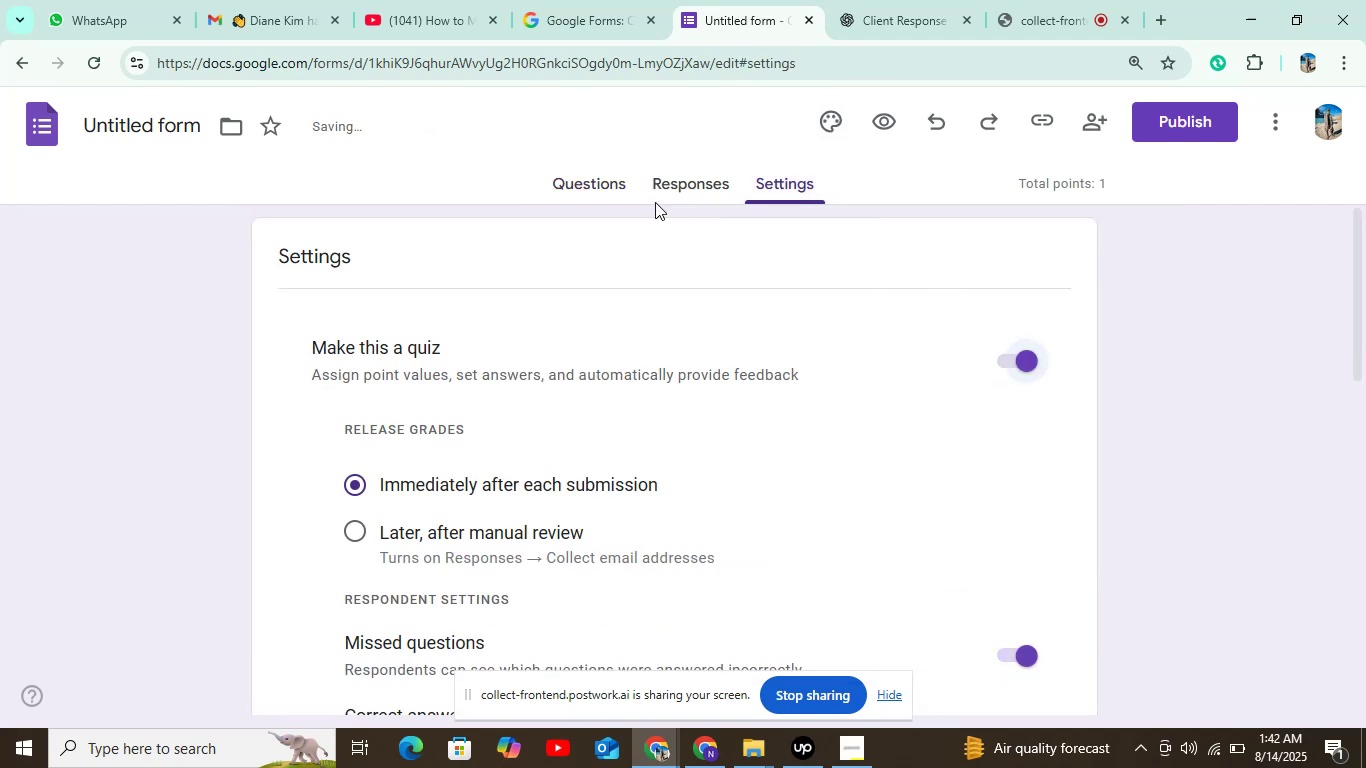 
left_click([576, 185])
 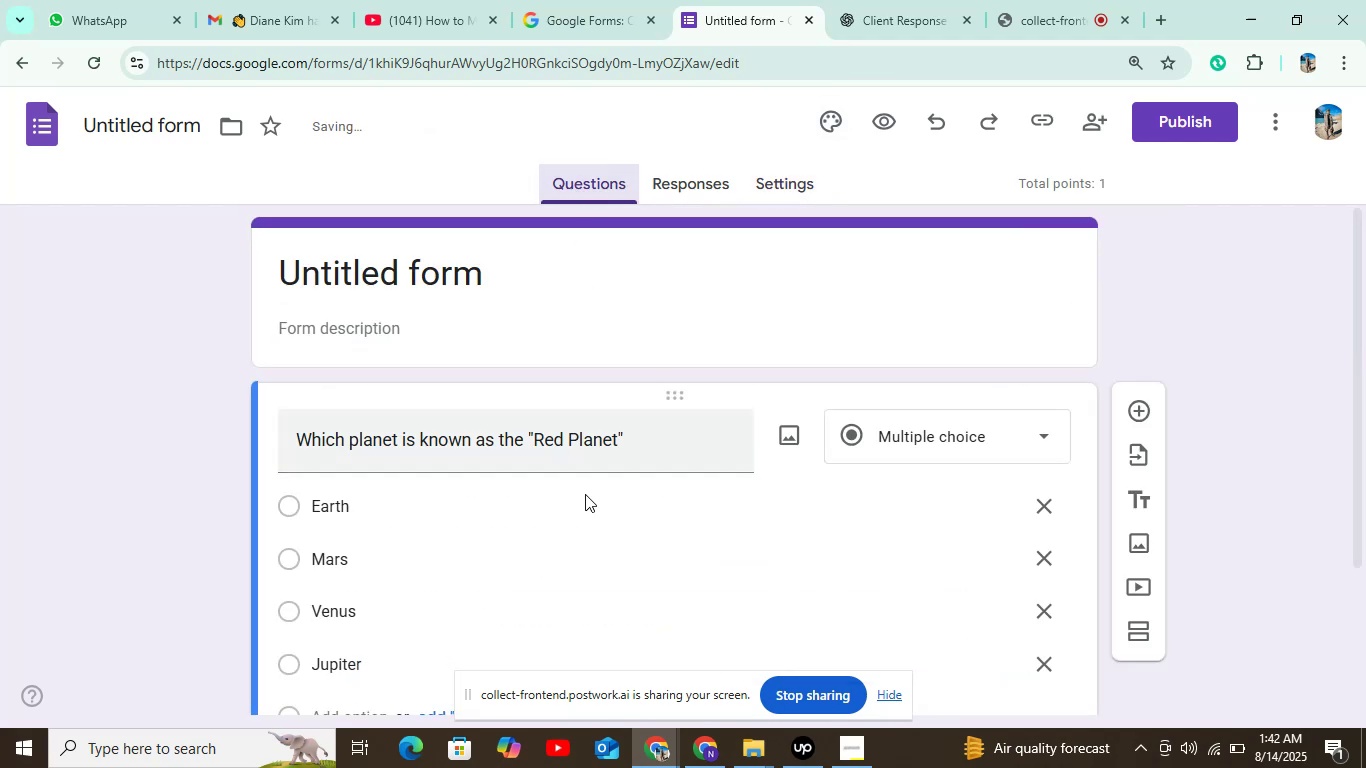 
scroll: coordinate [537, 570], scroll_direction: down, amount: 4.0
 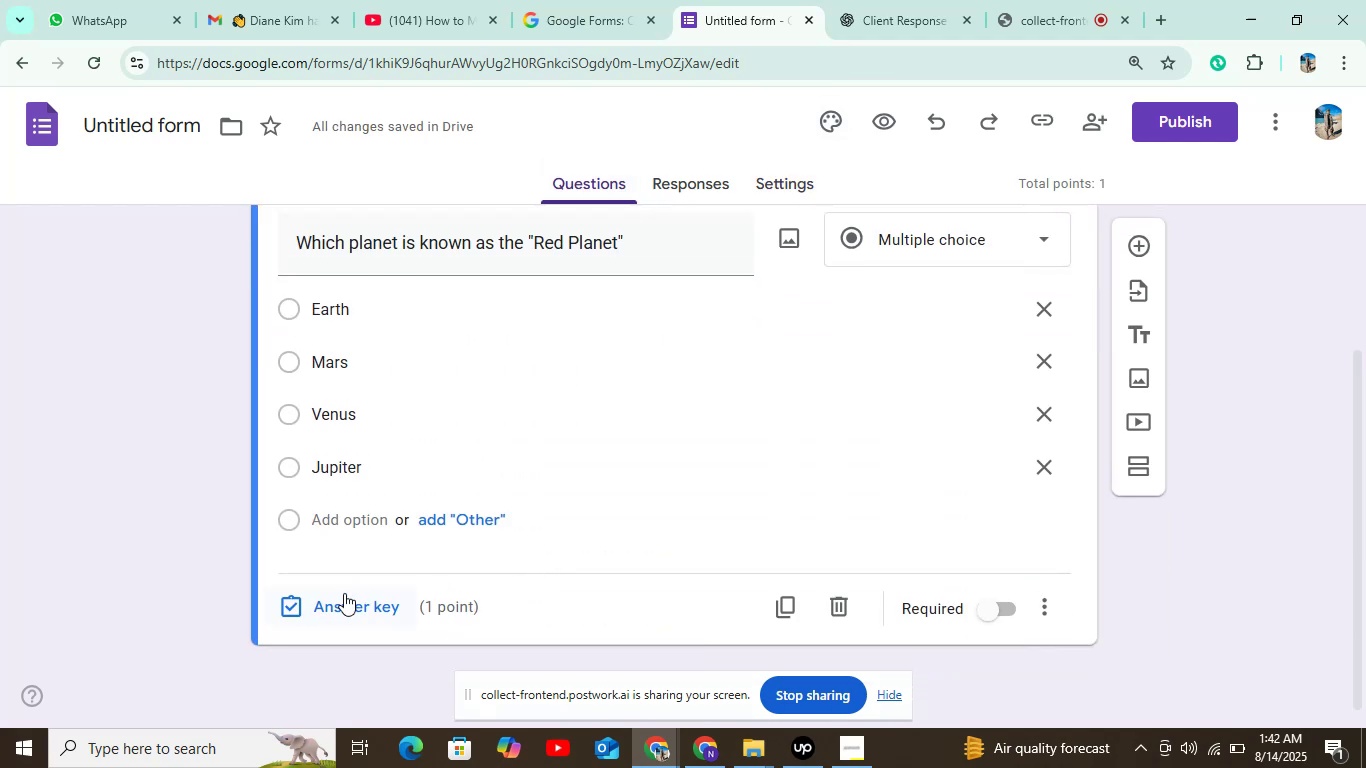 
left_click([343, 602])
 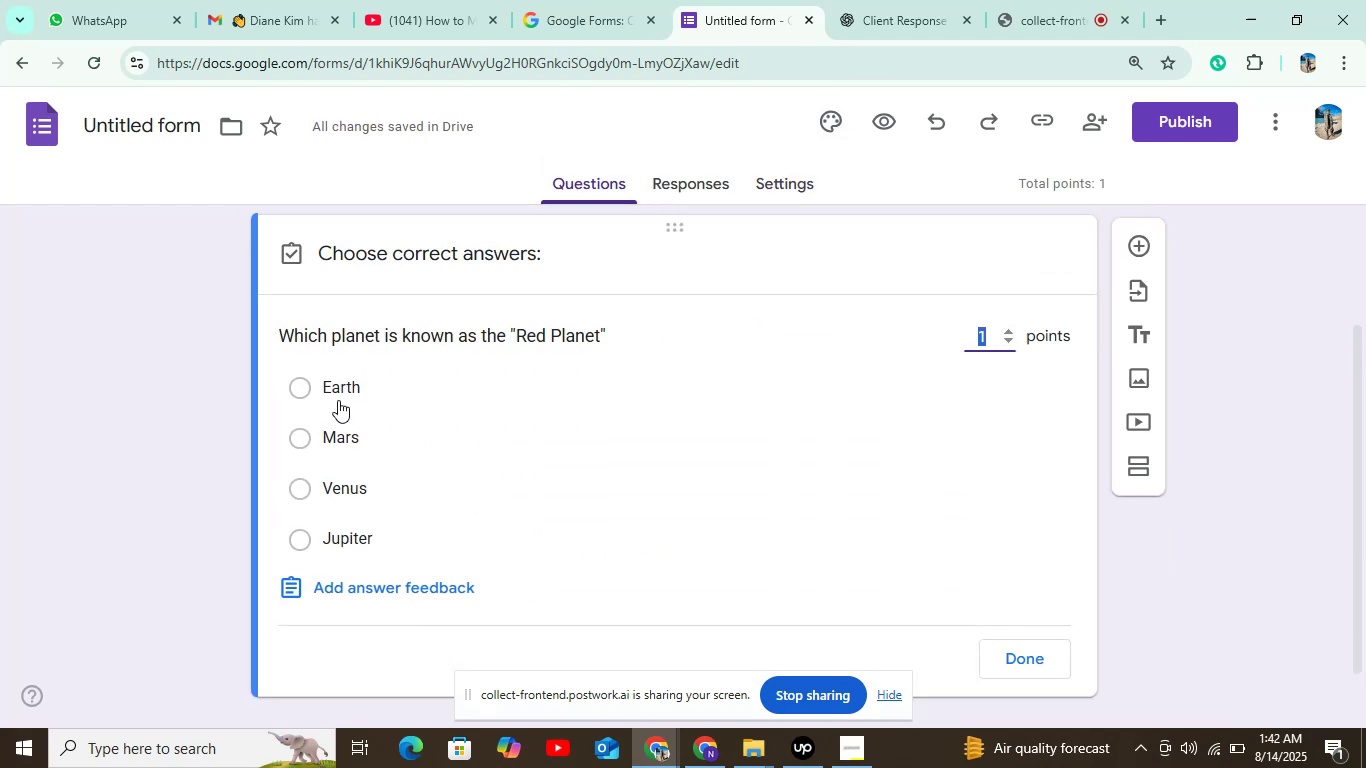 
left_click([310, 435])
 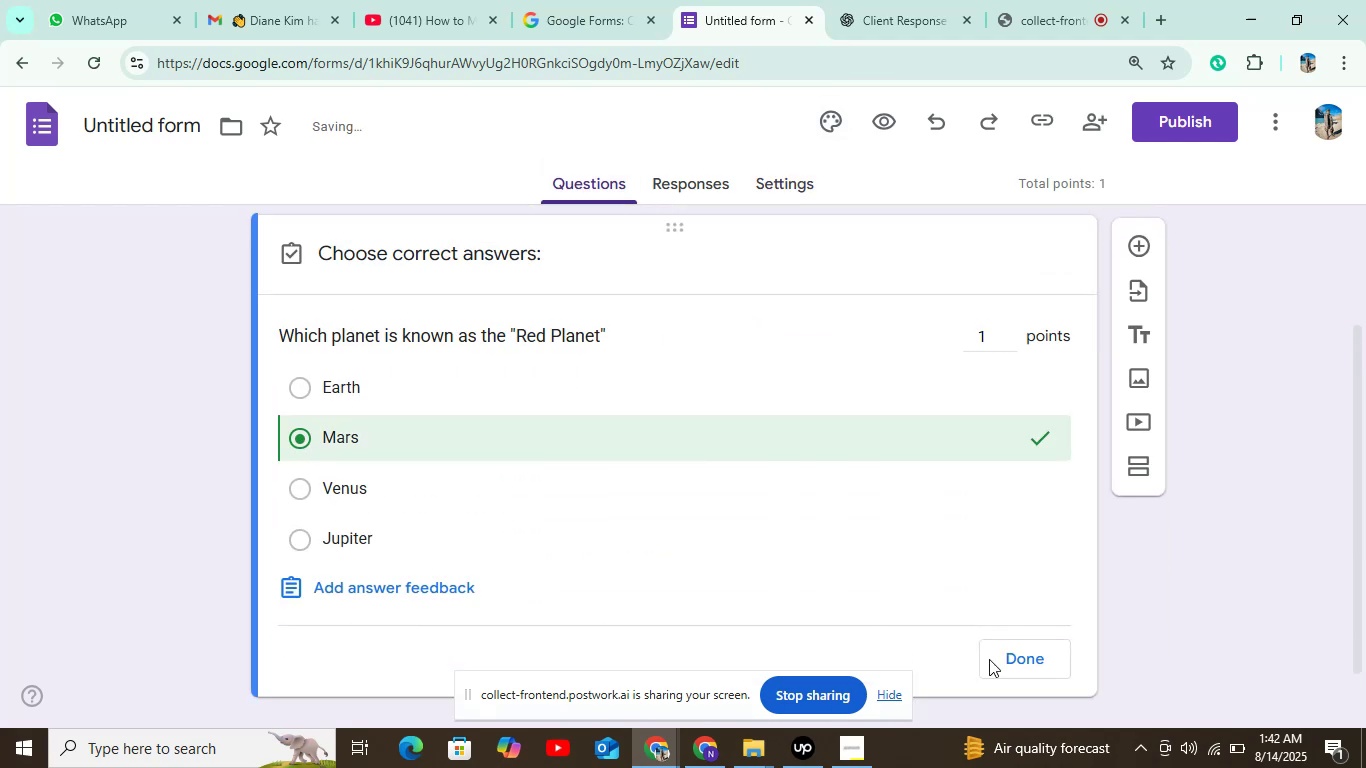 
left_click([1013, 659])
 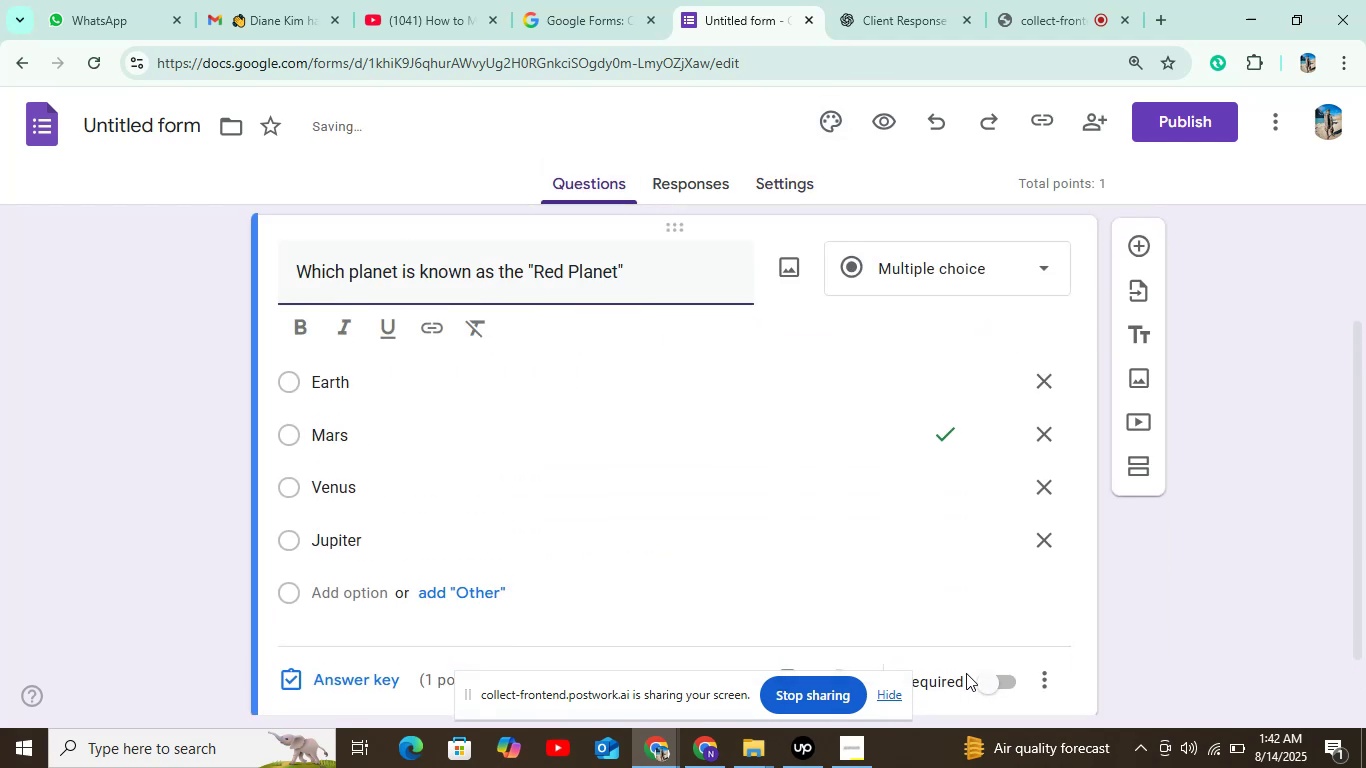 
left_click([990, 677])
 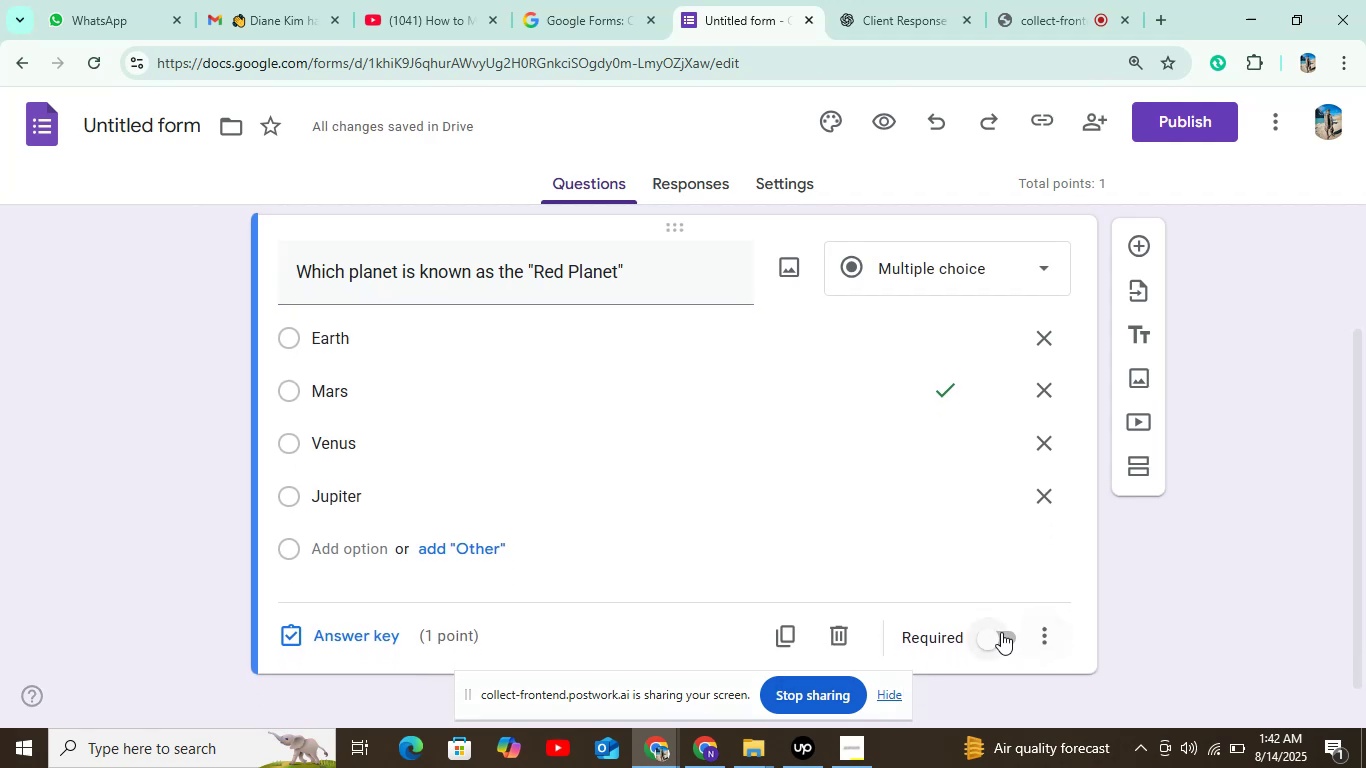 
left_click([989, 629])
 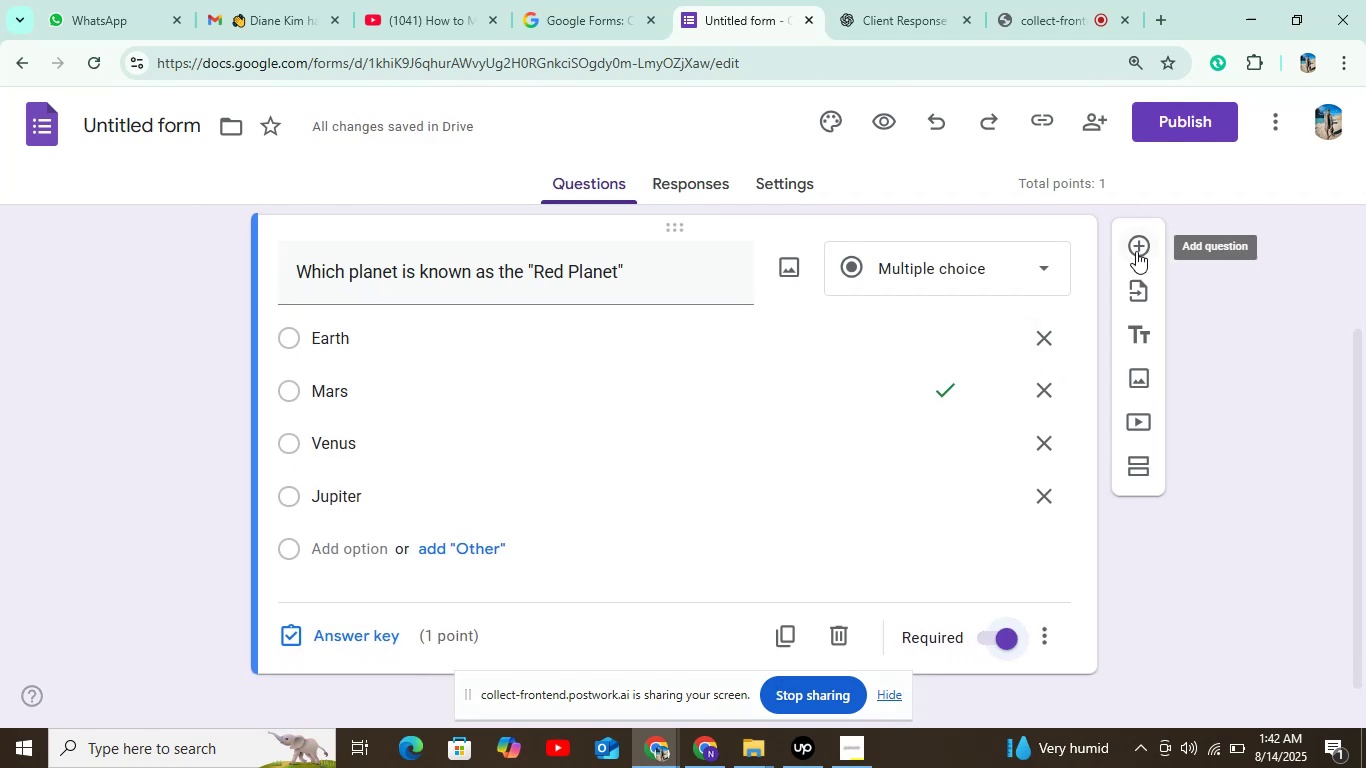 
wait(6.71)
 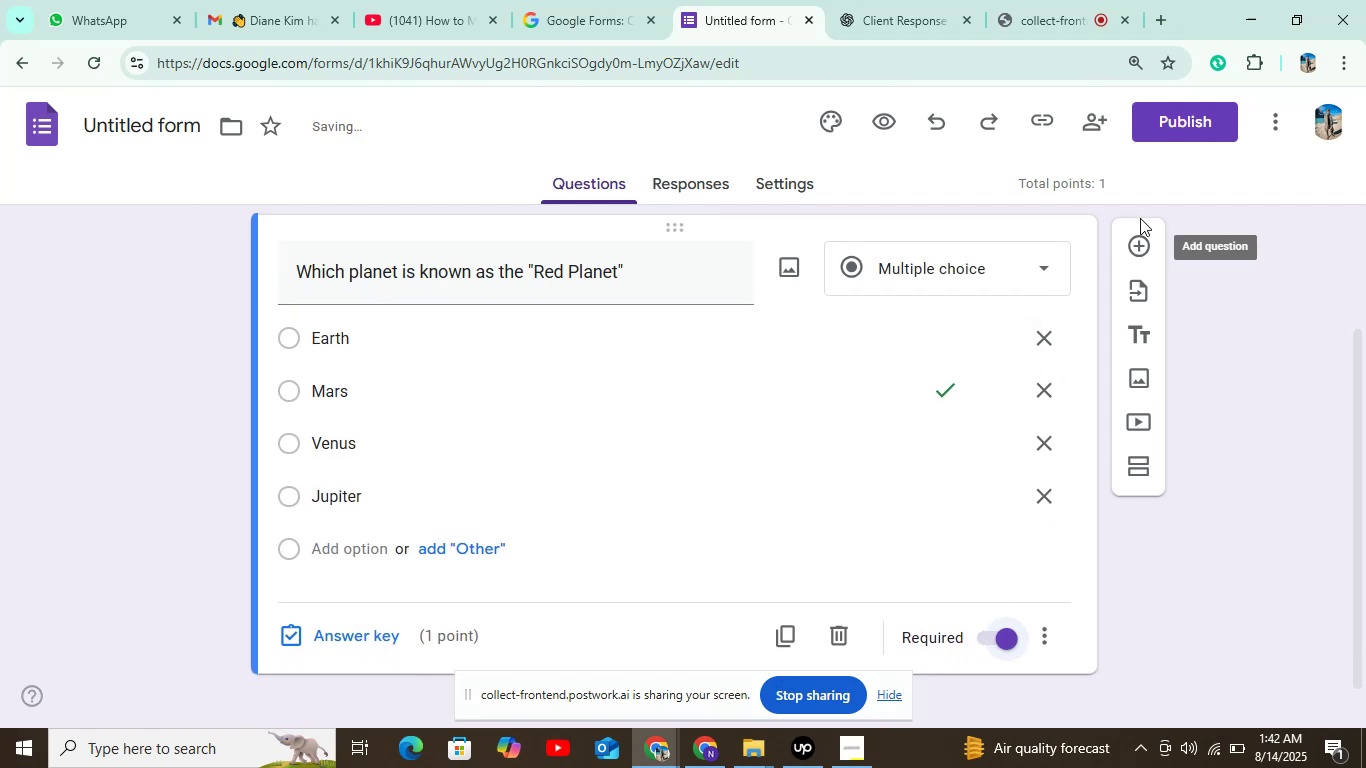 
left_click([1136, 251])
 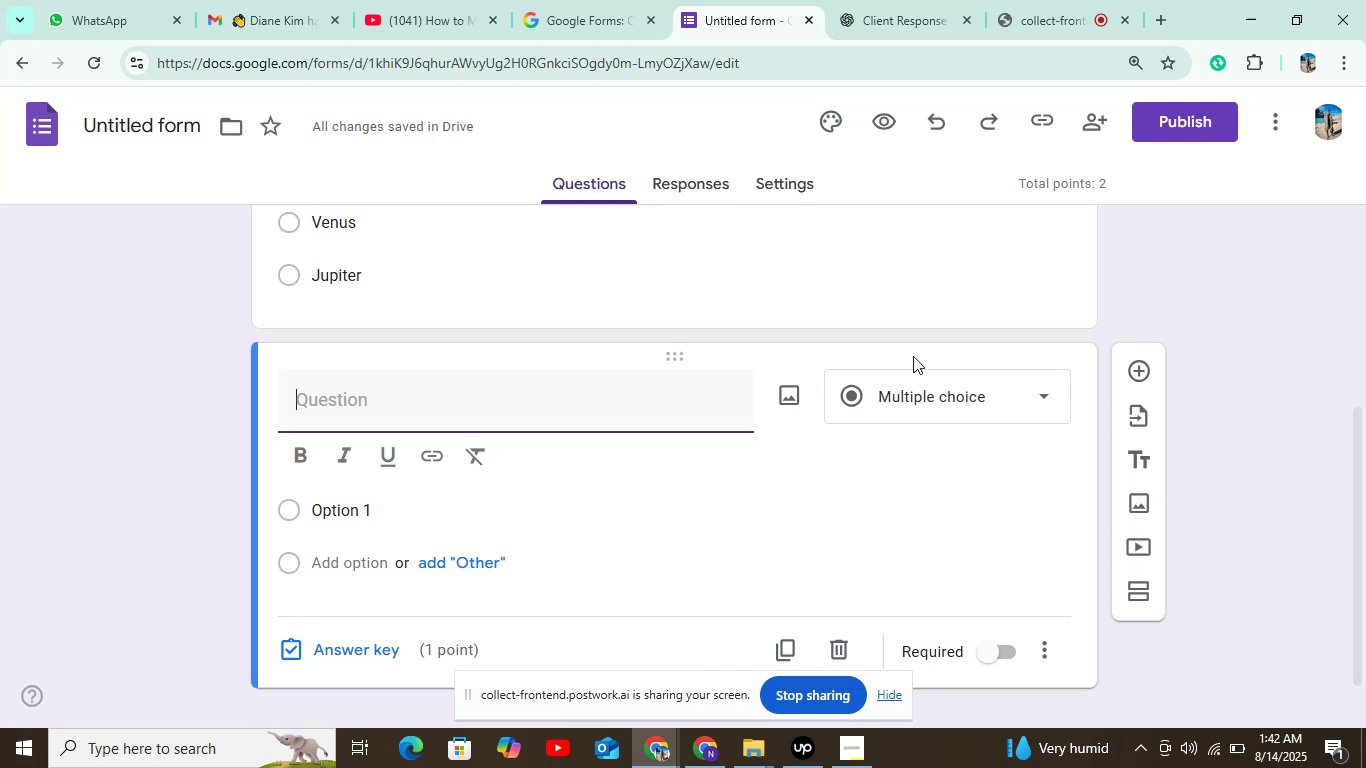 
wait(6.63)
 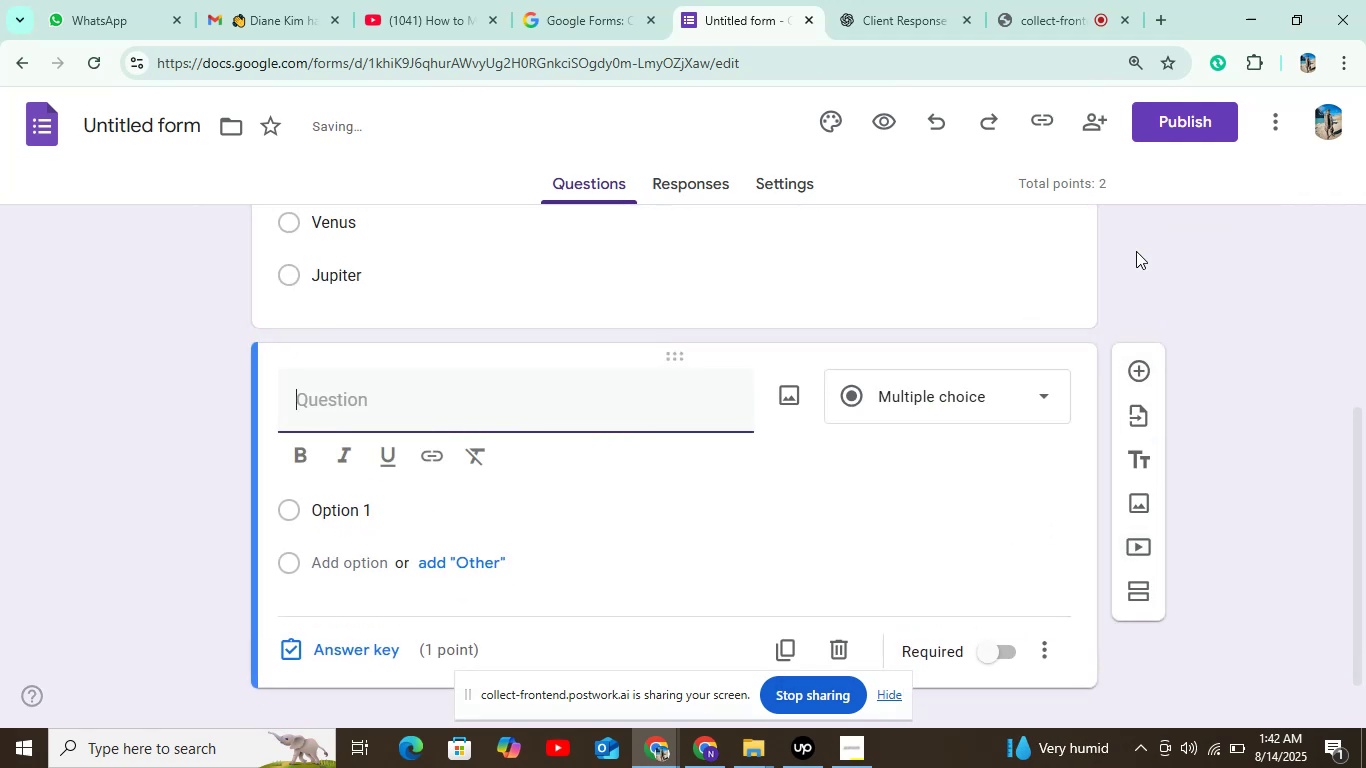 
left_click([864, 4])
 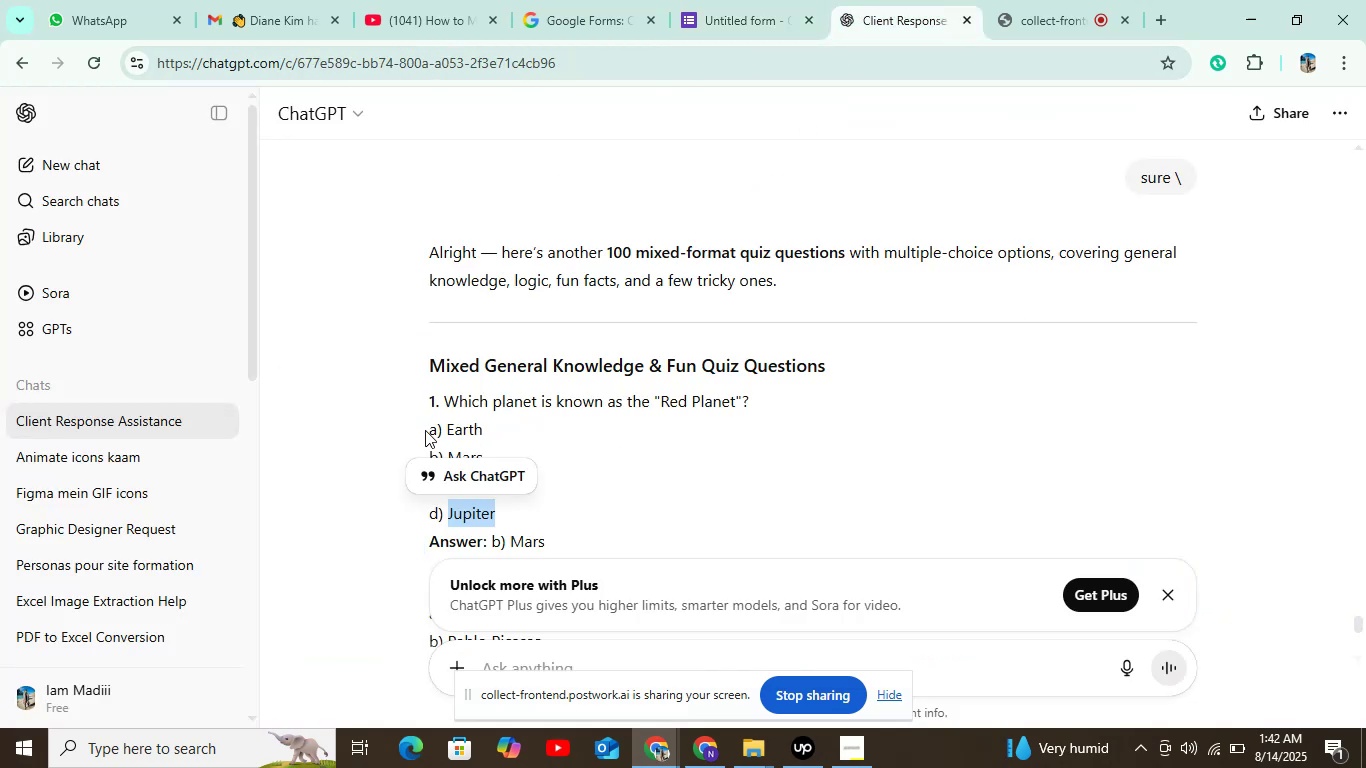 
scroll: coordinate [641, 354], scroll_direction: down, amount: 3.0
 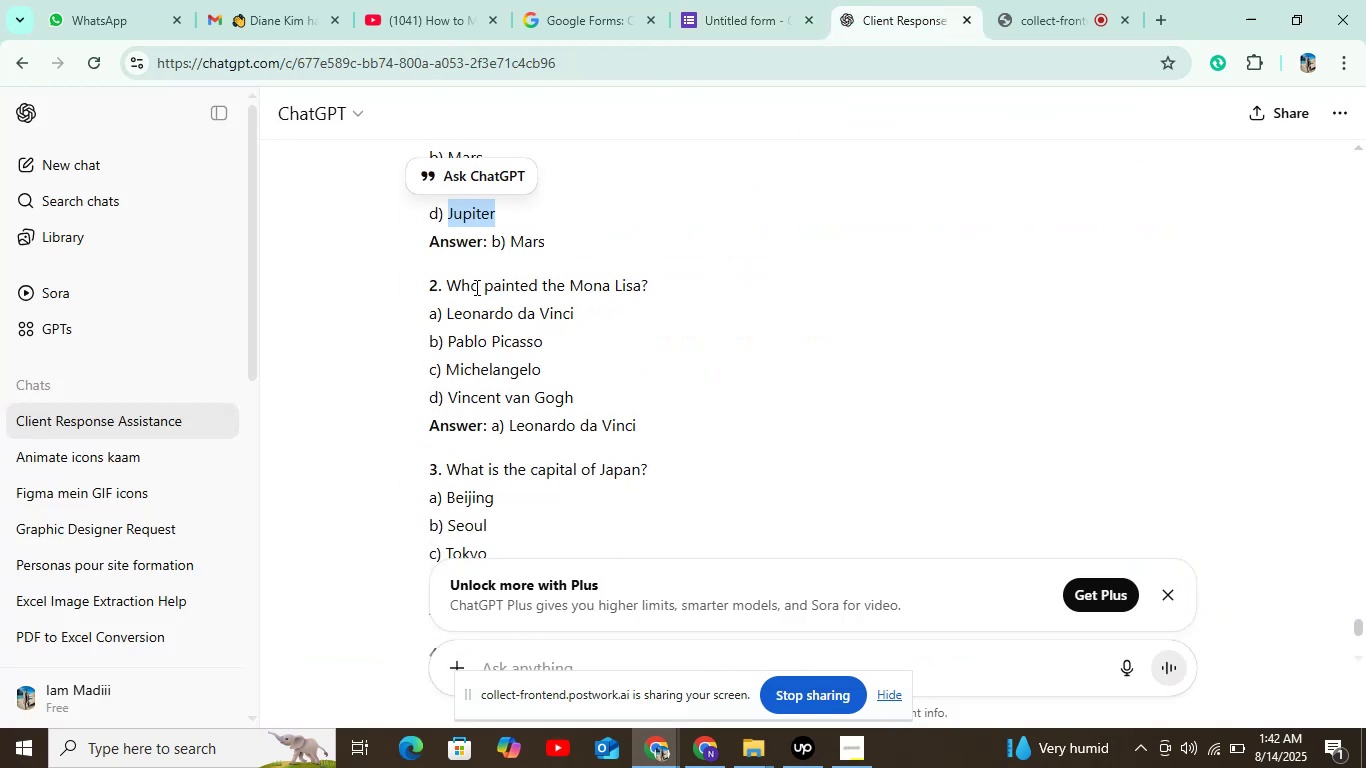 
left_click_drag(start_coordinate=[448, 283], to_coordinate=[653, 286])
 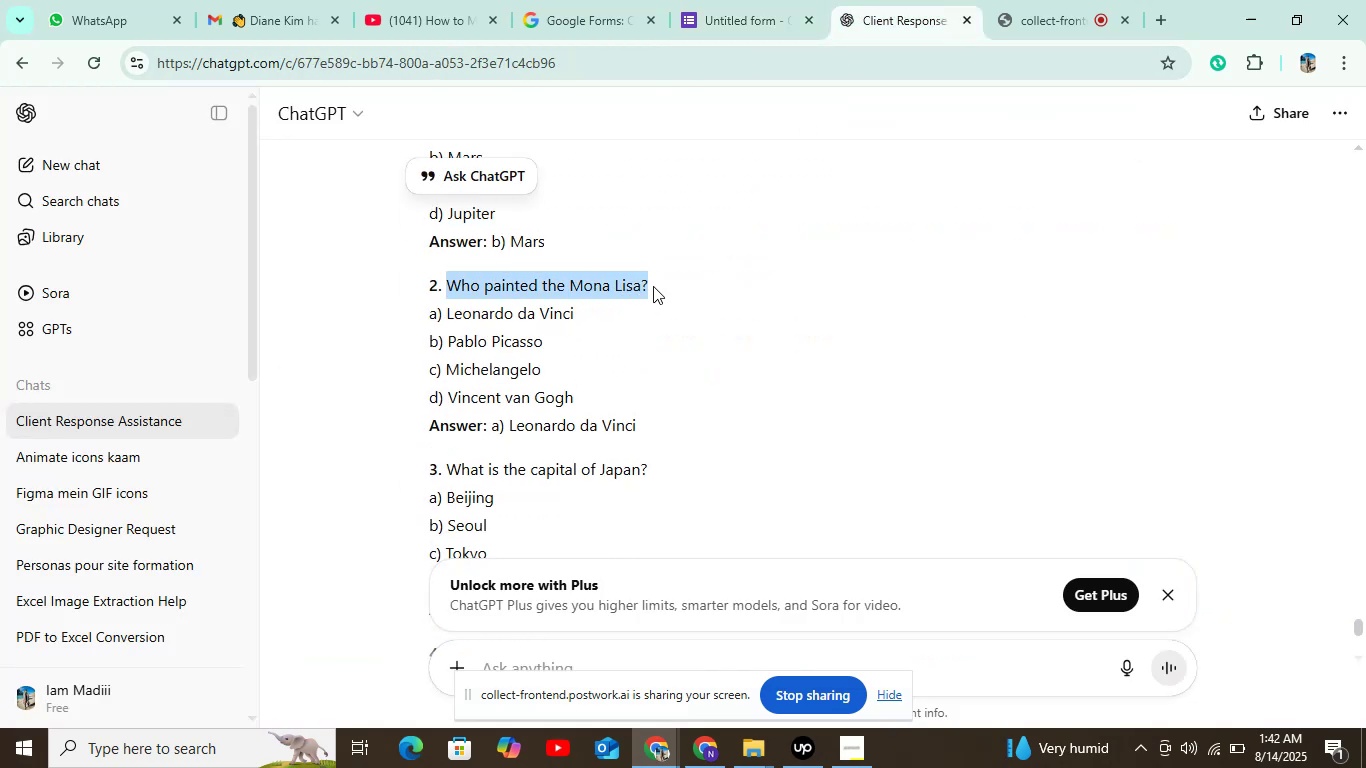 
key(Control+C)
 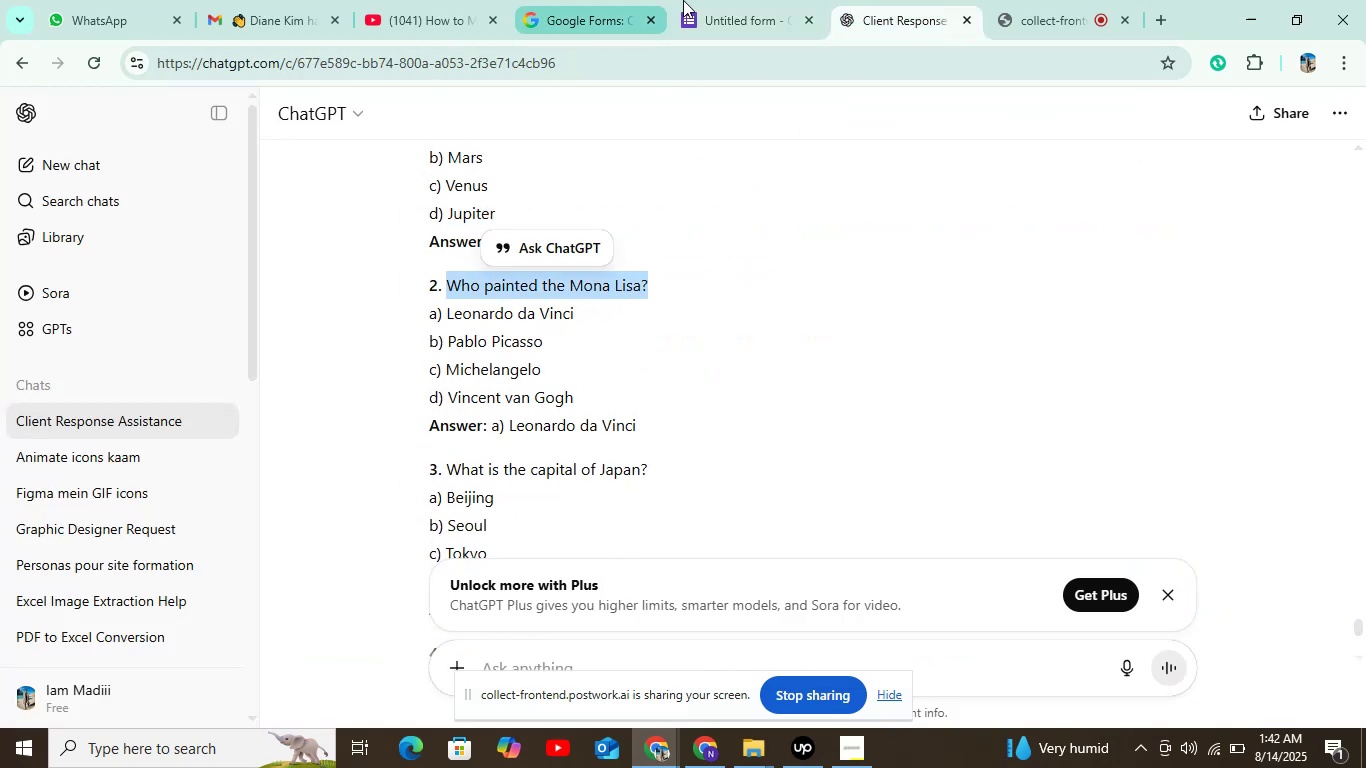 
left_click([728, 0])
 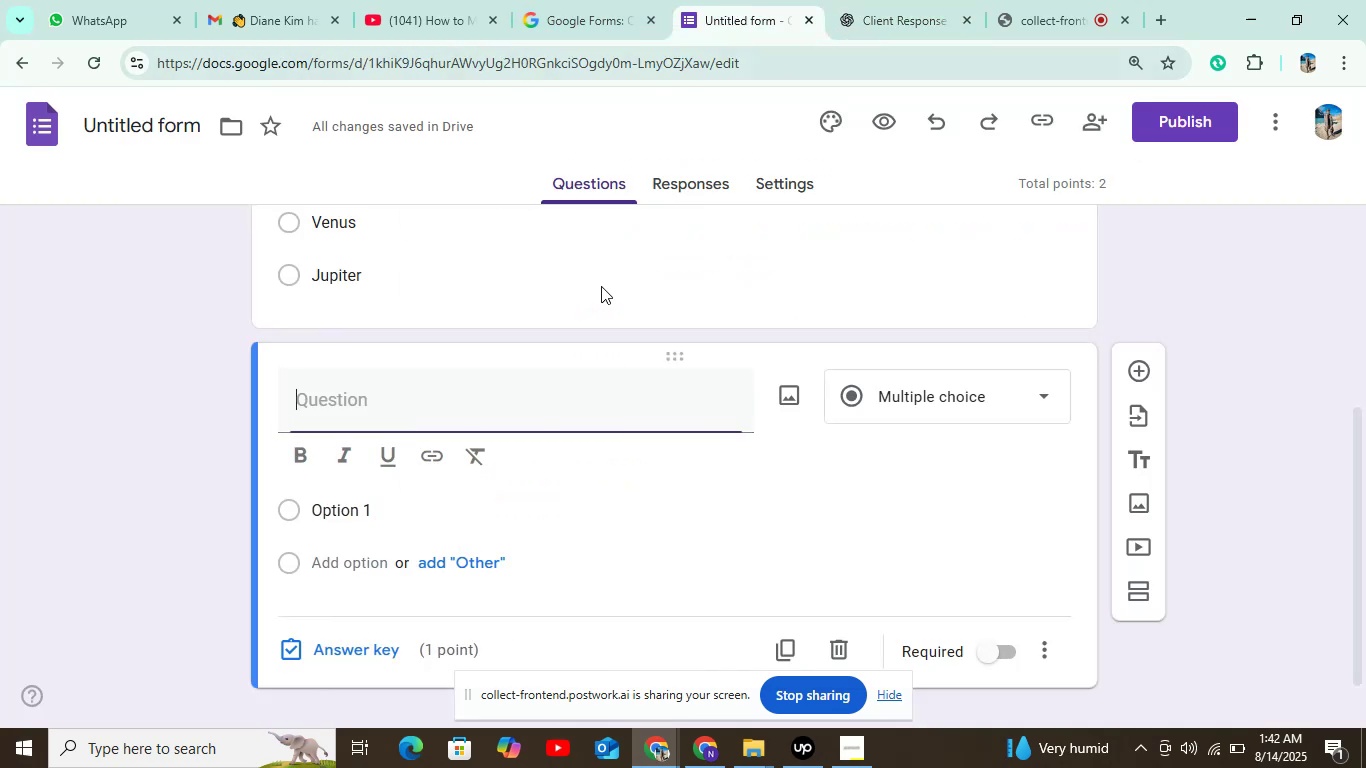 
key(Control+V)
 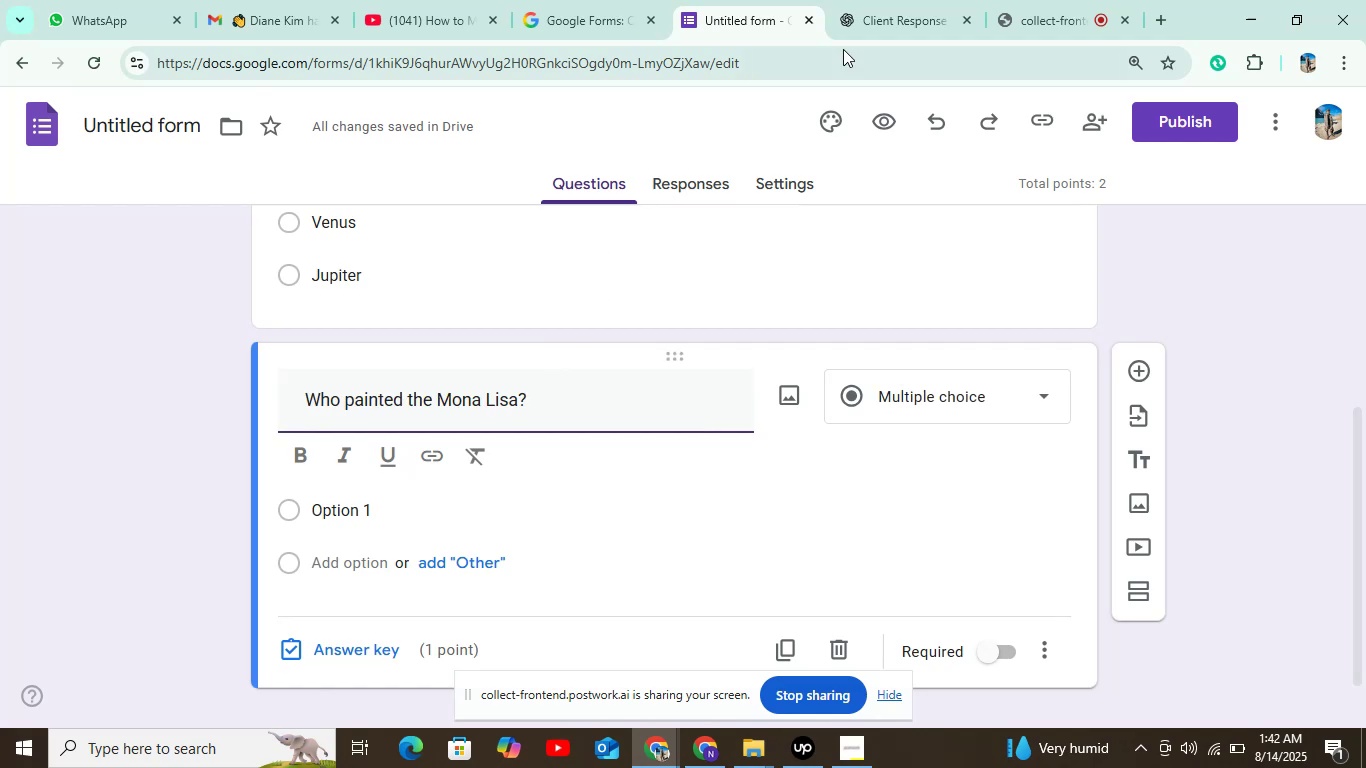 
left_click([874, 18])
 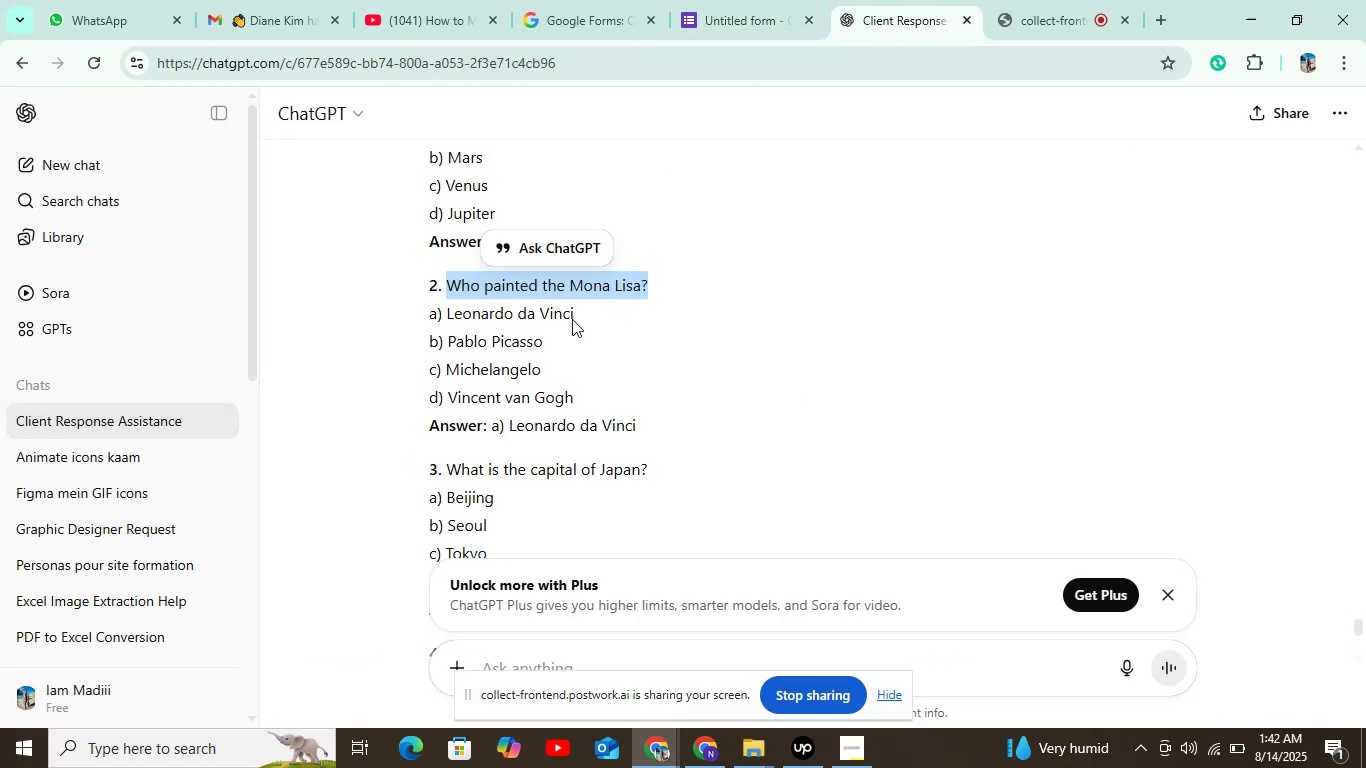 
left_click_drag(start_coordinate=[572, 310], to_coordinate=[448, 314])
 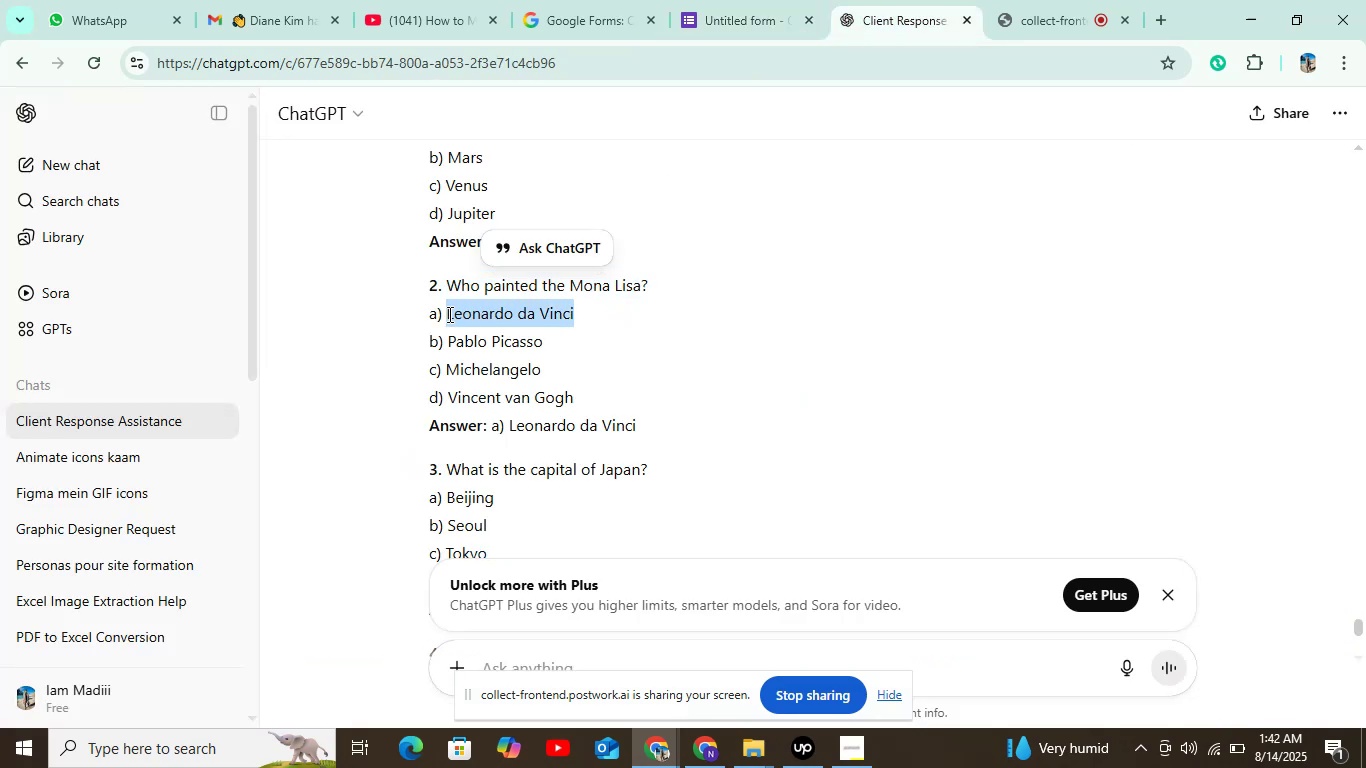 
key(Control+C)
 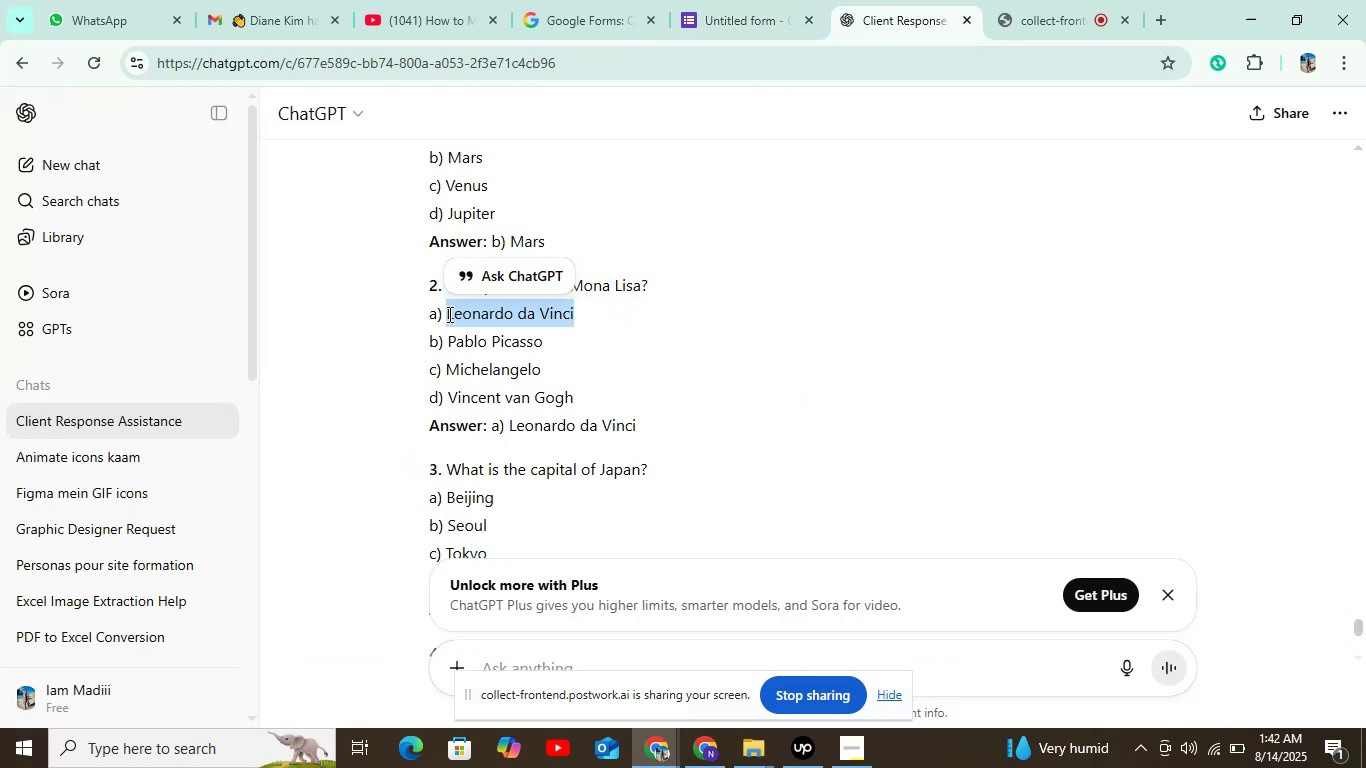 
key(Control+C)
 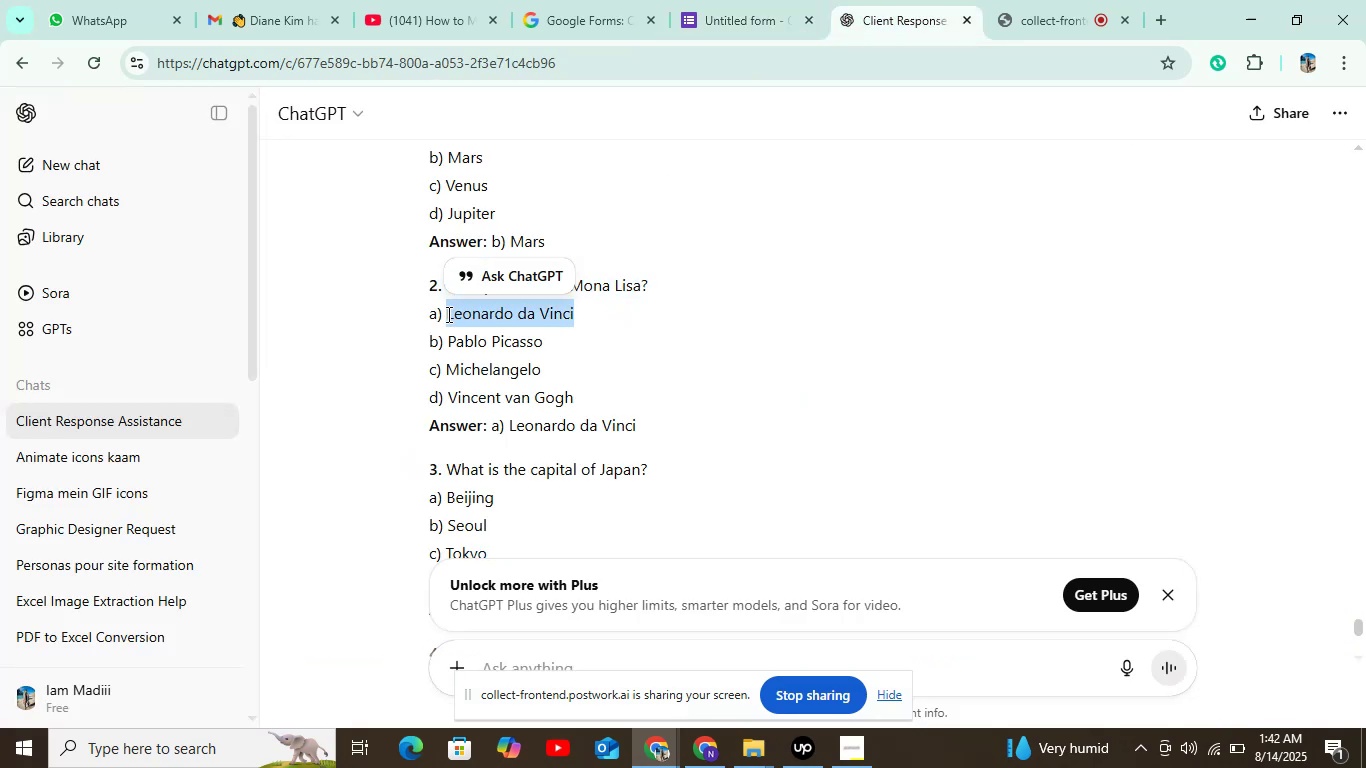 
key(Control+C)
 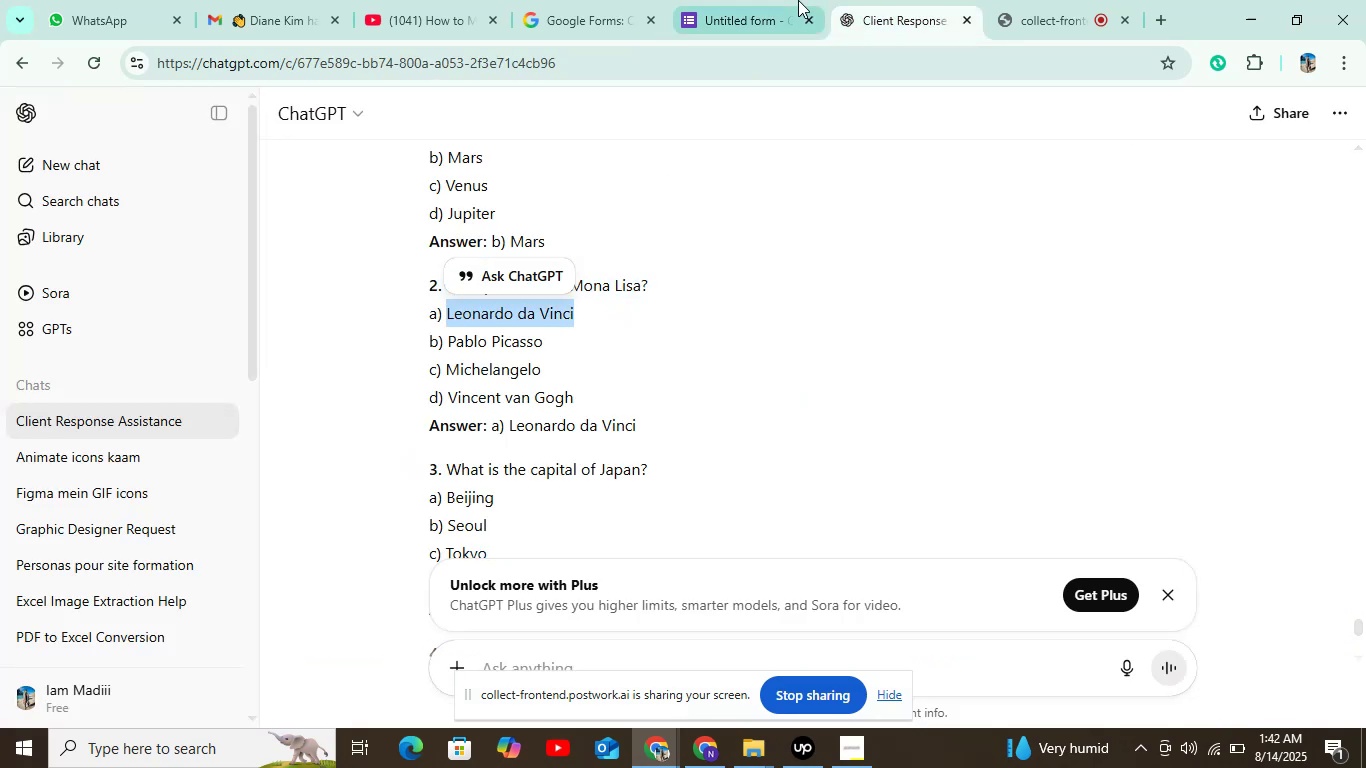 
left_click([798, 0])
 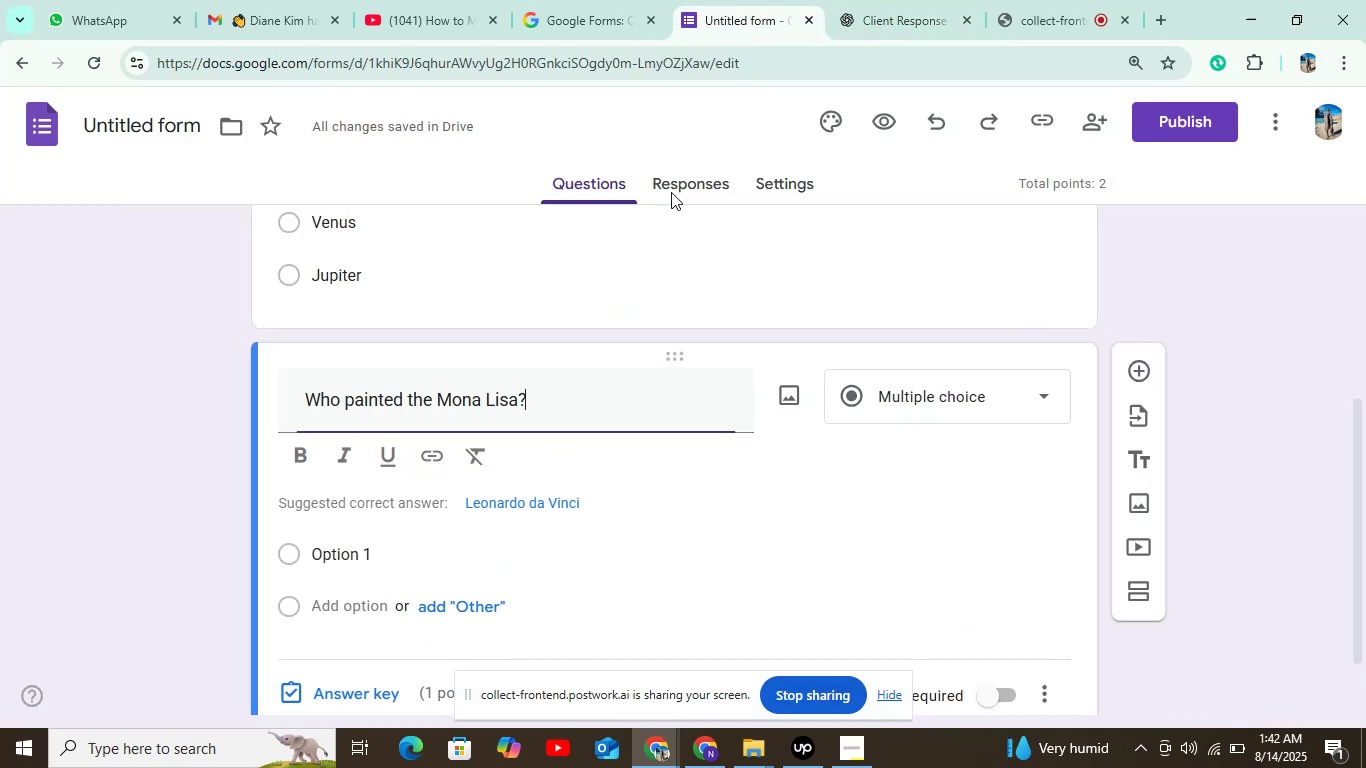 
key(Control+ControlLeft)
 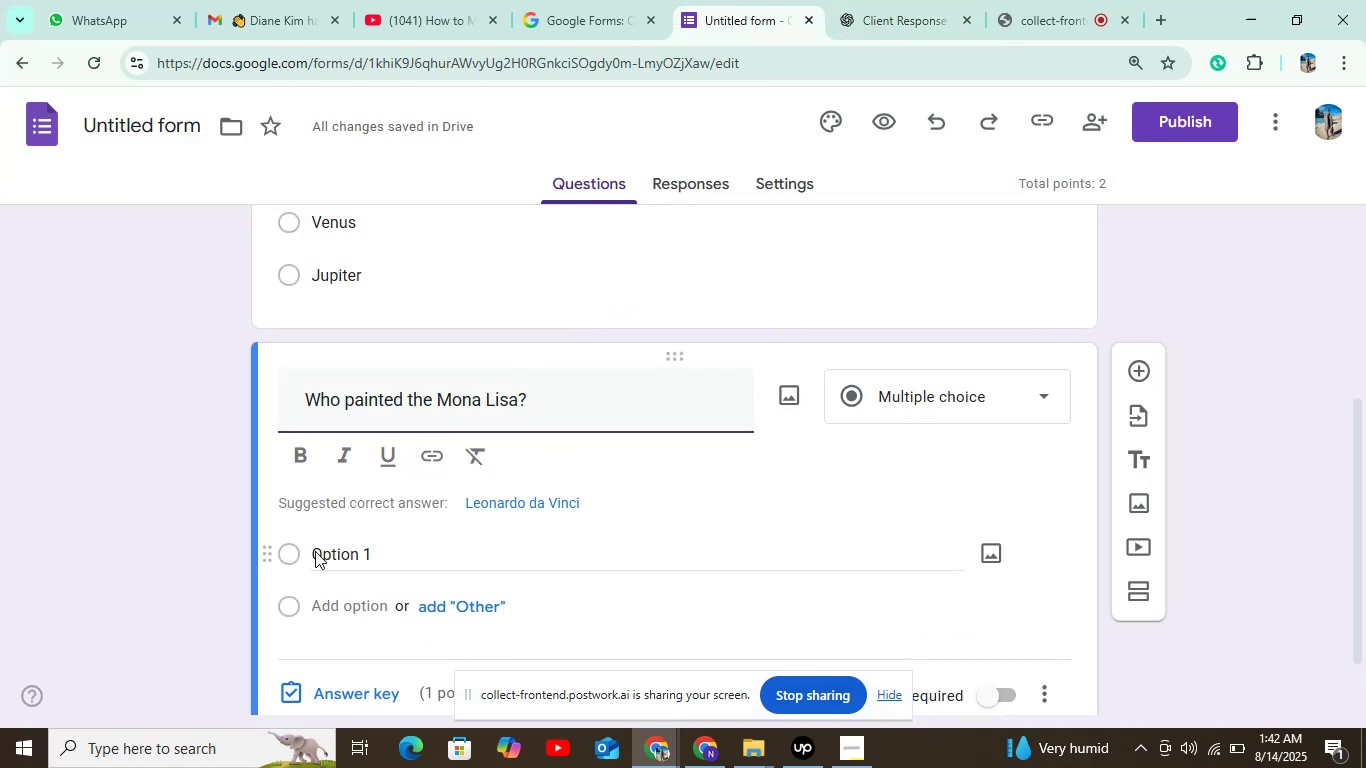 
left_click([354, 554])
 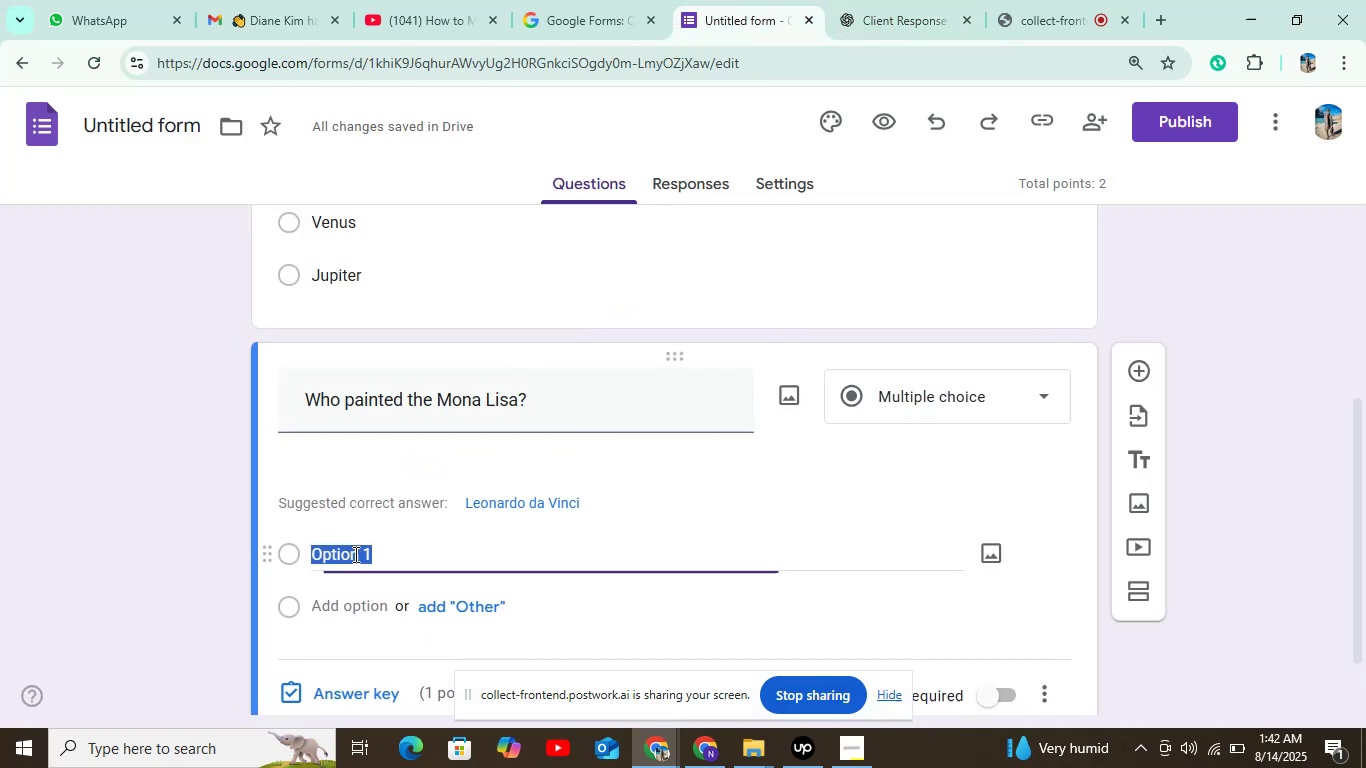 
key(Control+V)
 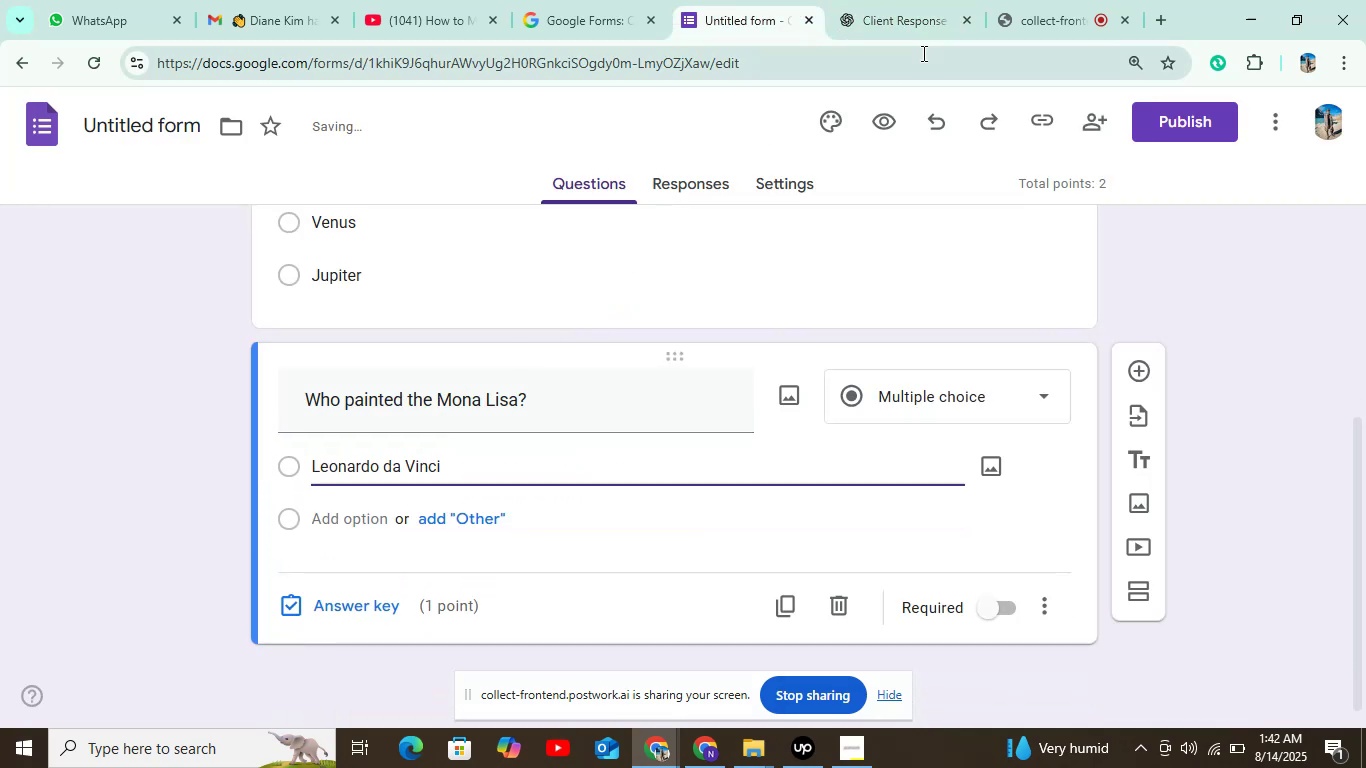 
left_click([923, 20])
 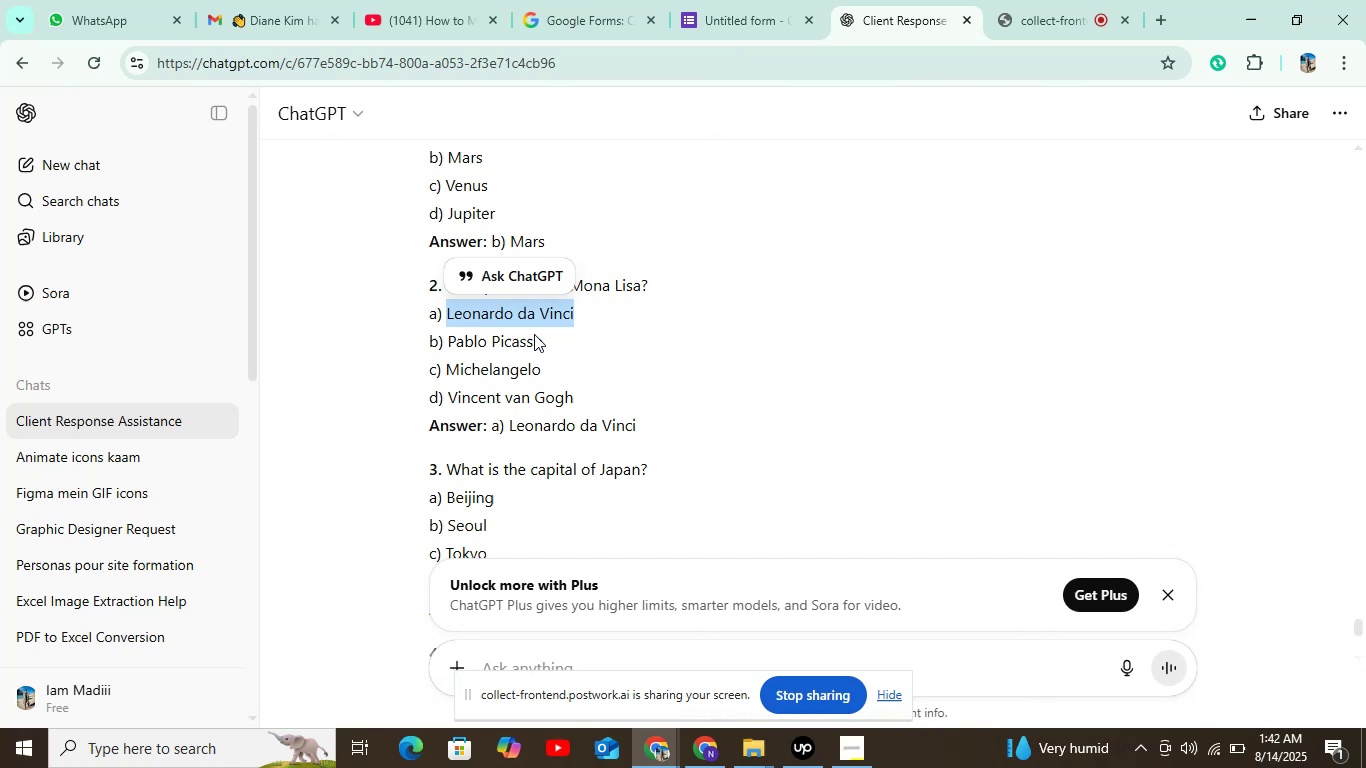 
left_click_drag(start_coordinate=[543, 341], to_coordinate=[447, 346])
 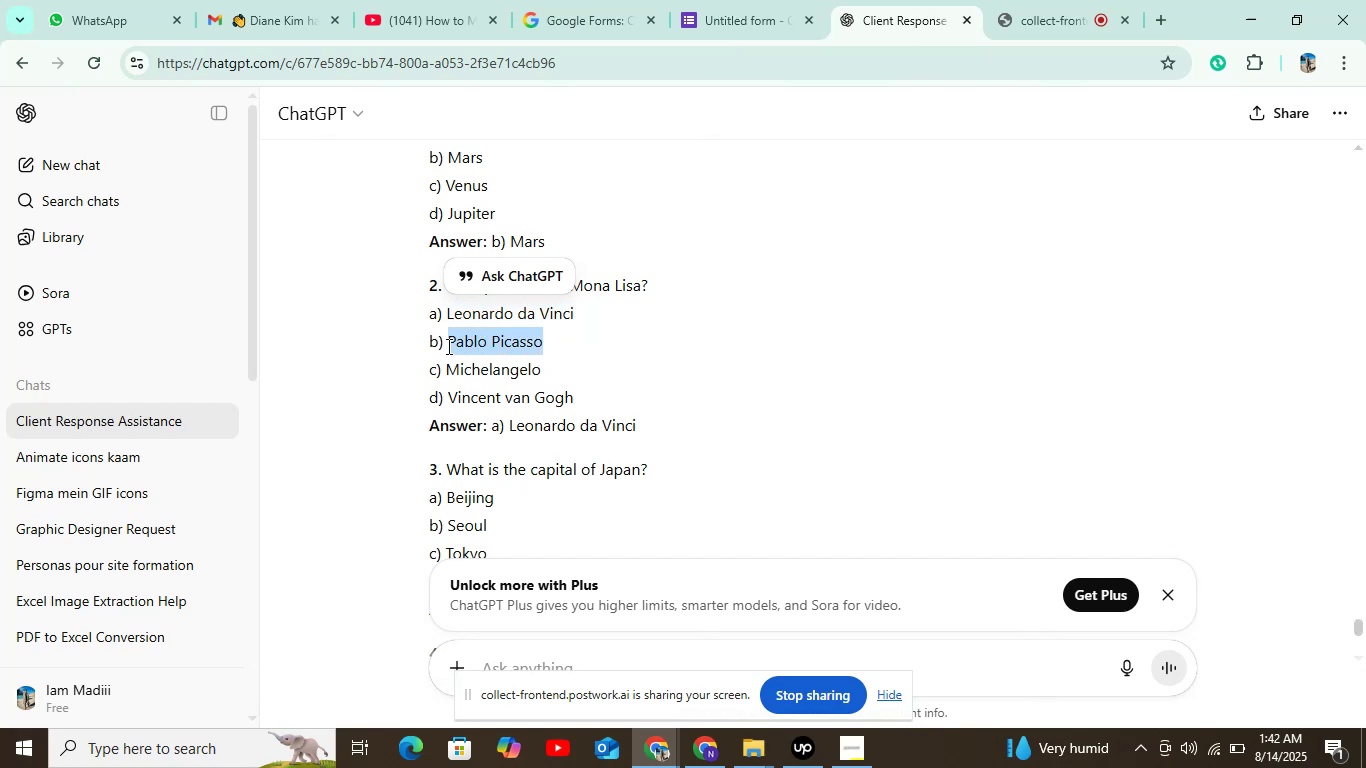 
key(Control+C)
 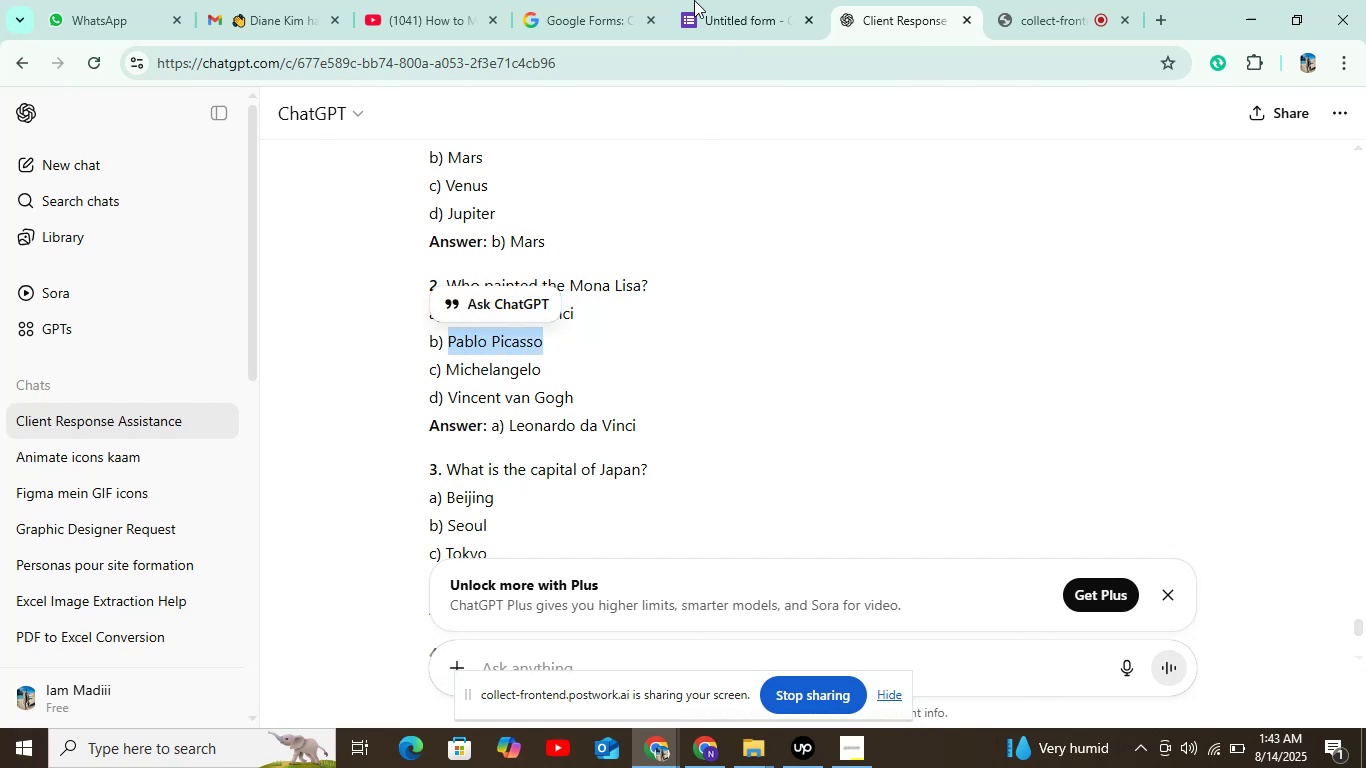 
left_click([698, 0])
 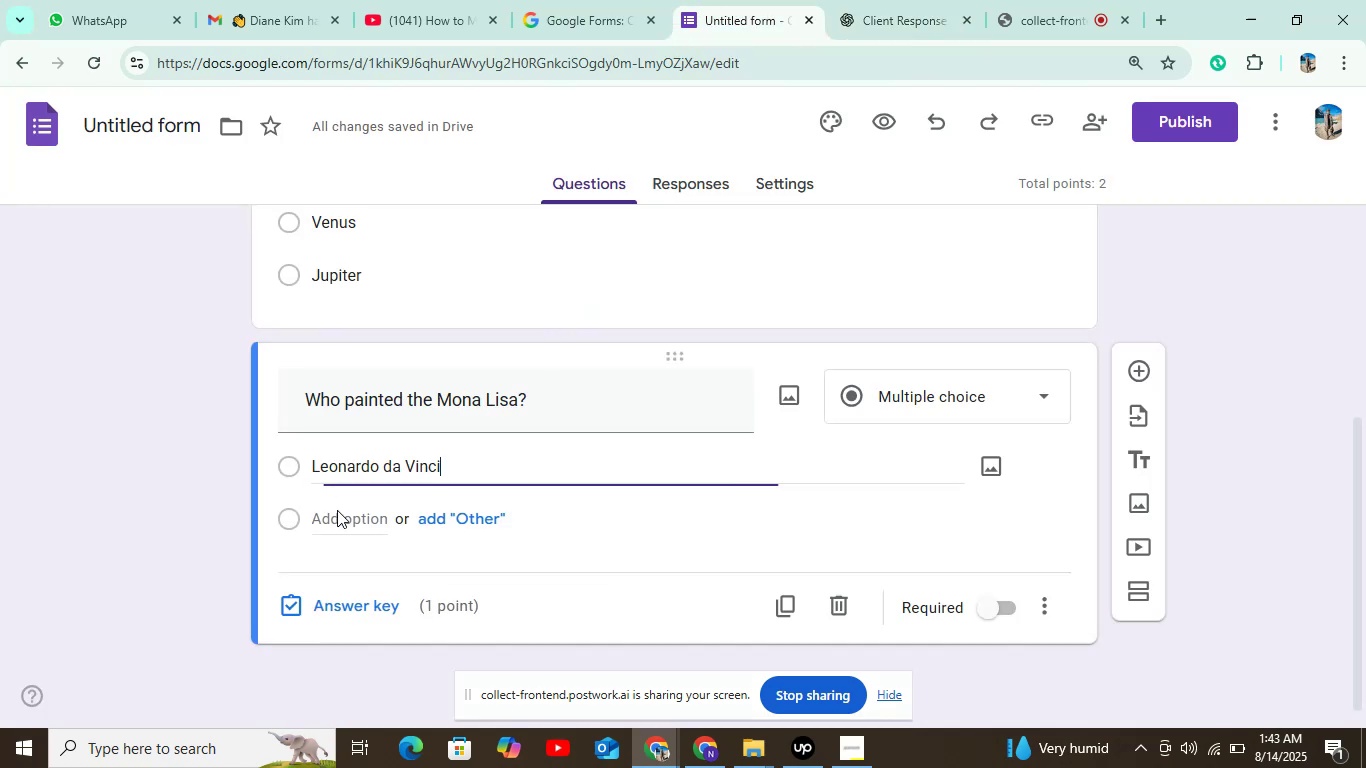 
left_click([337, 510])
 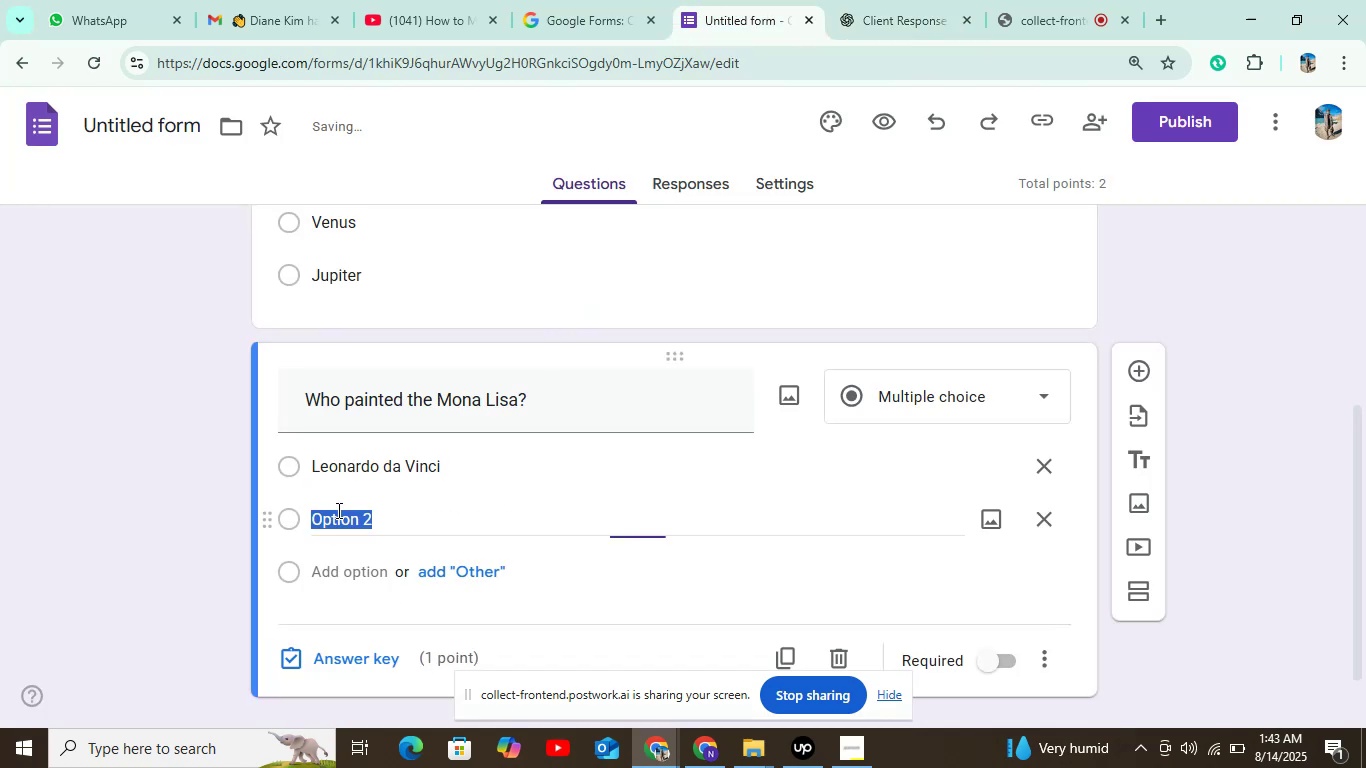 
key(Control+V)
 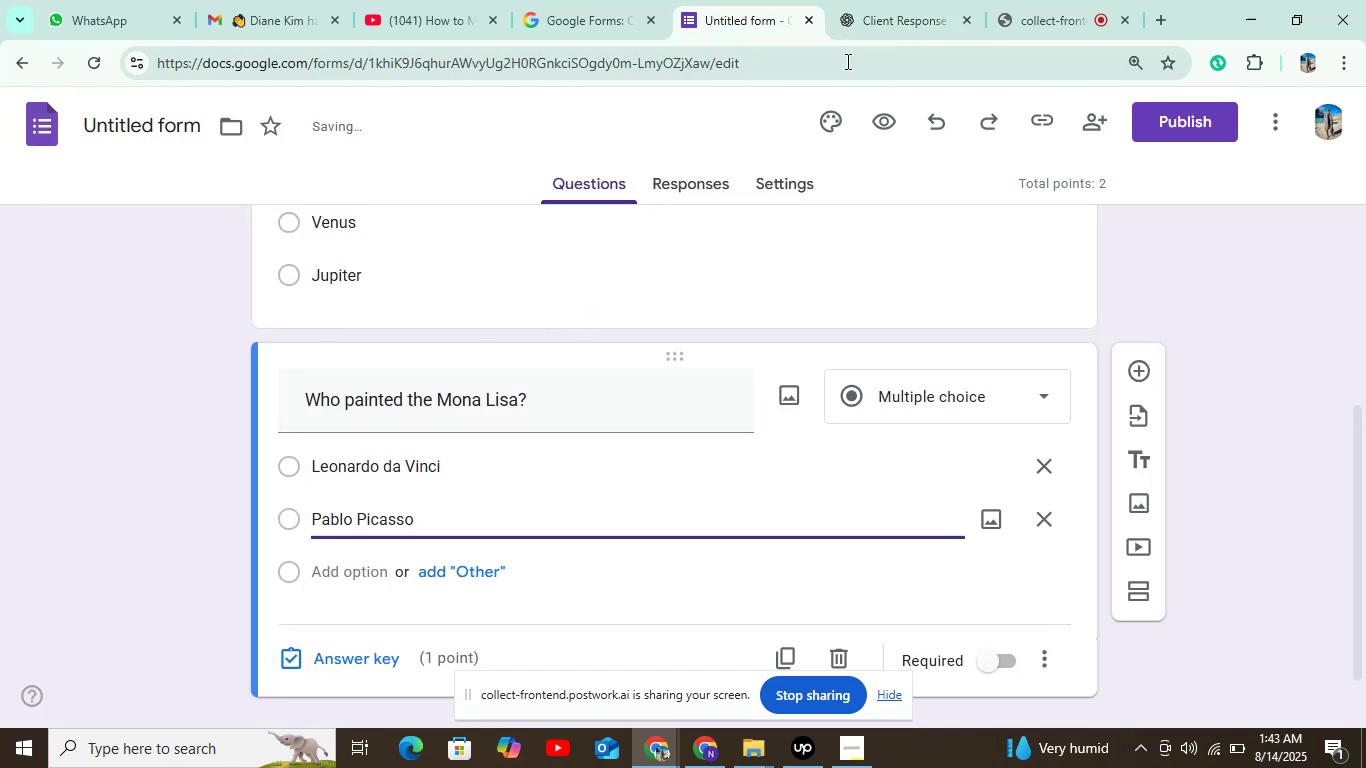 
left_click([891, 33])
 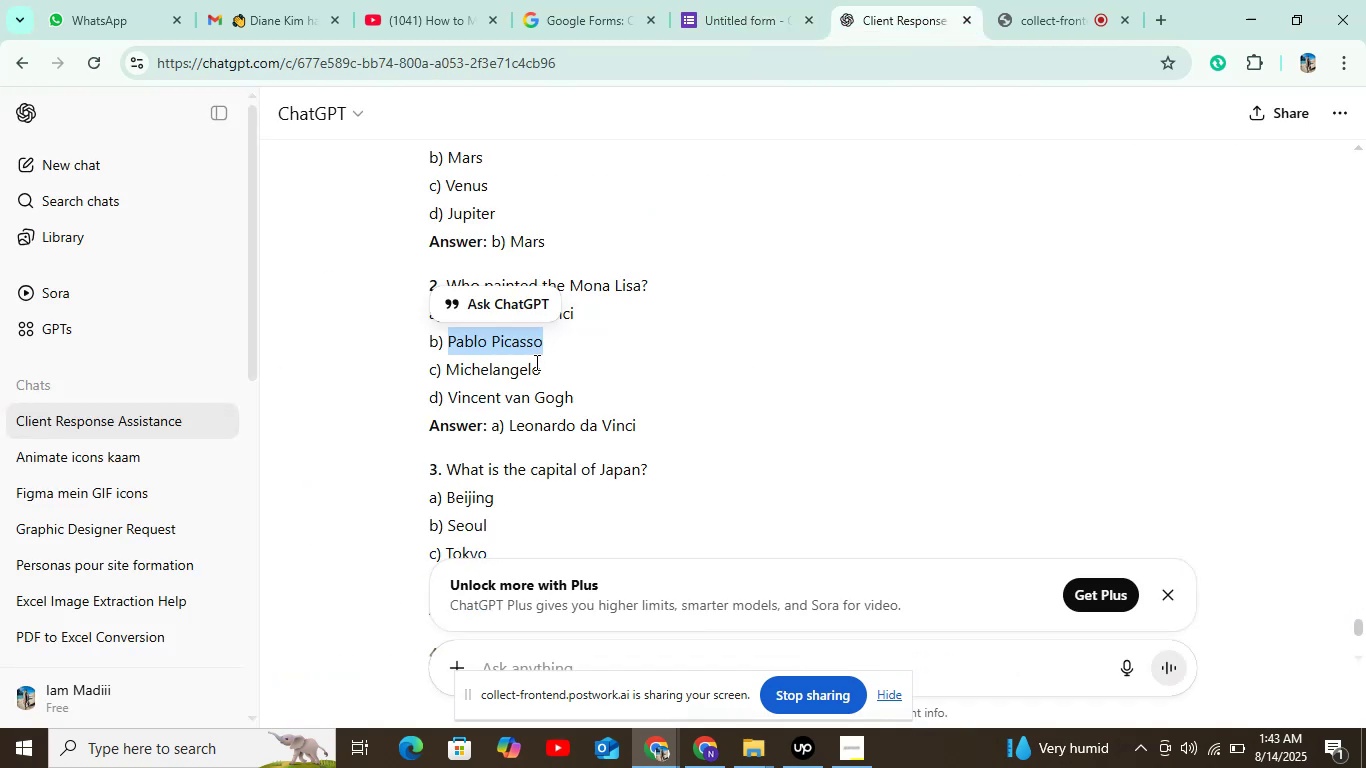 
left_click_drag(start_coordinate=[538, 365], to_coordinate=[444, 375])
 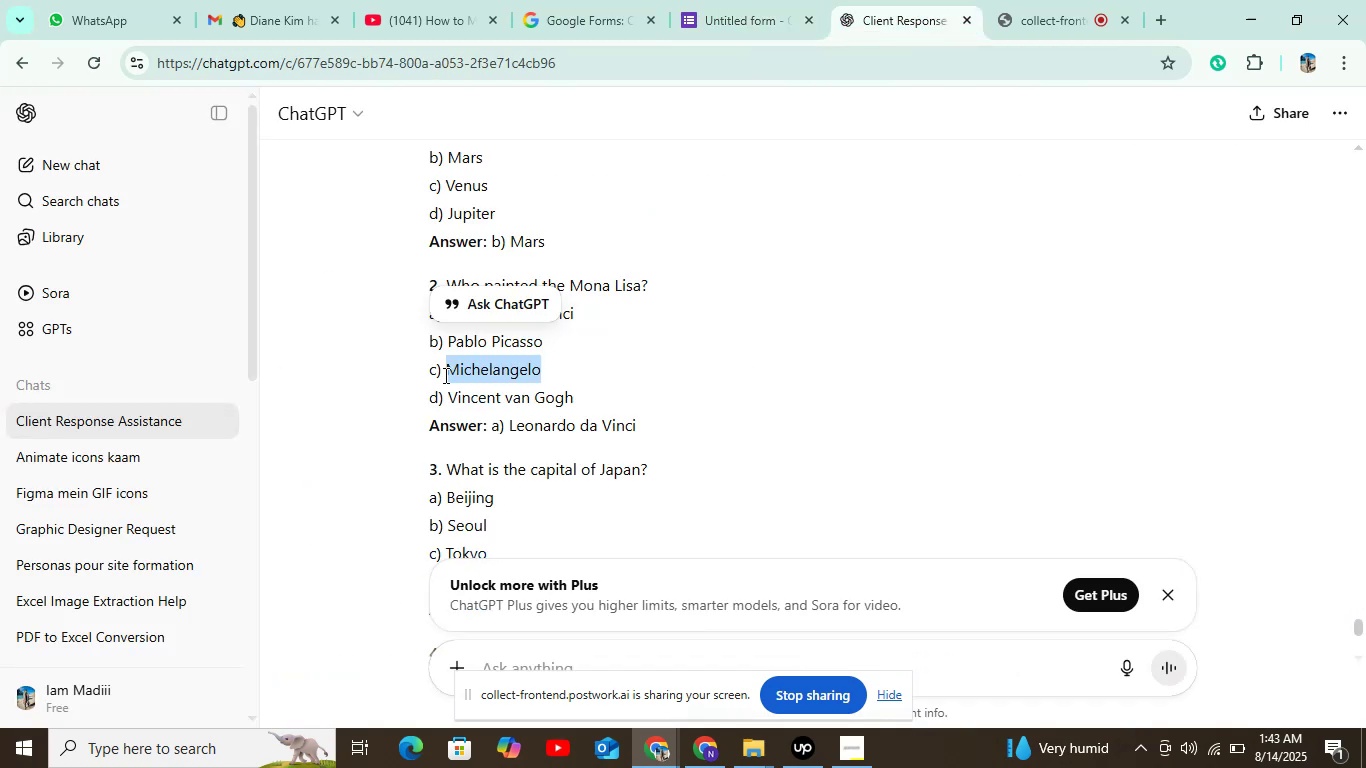 
key(Control+C)
 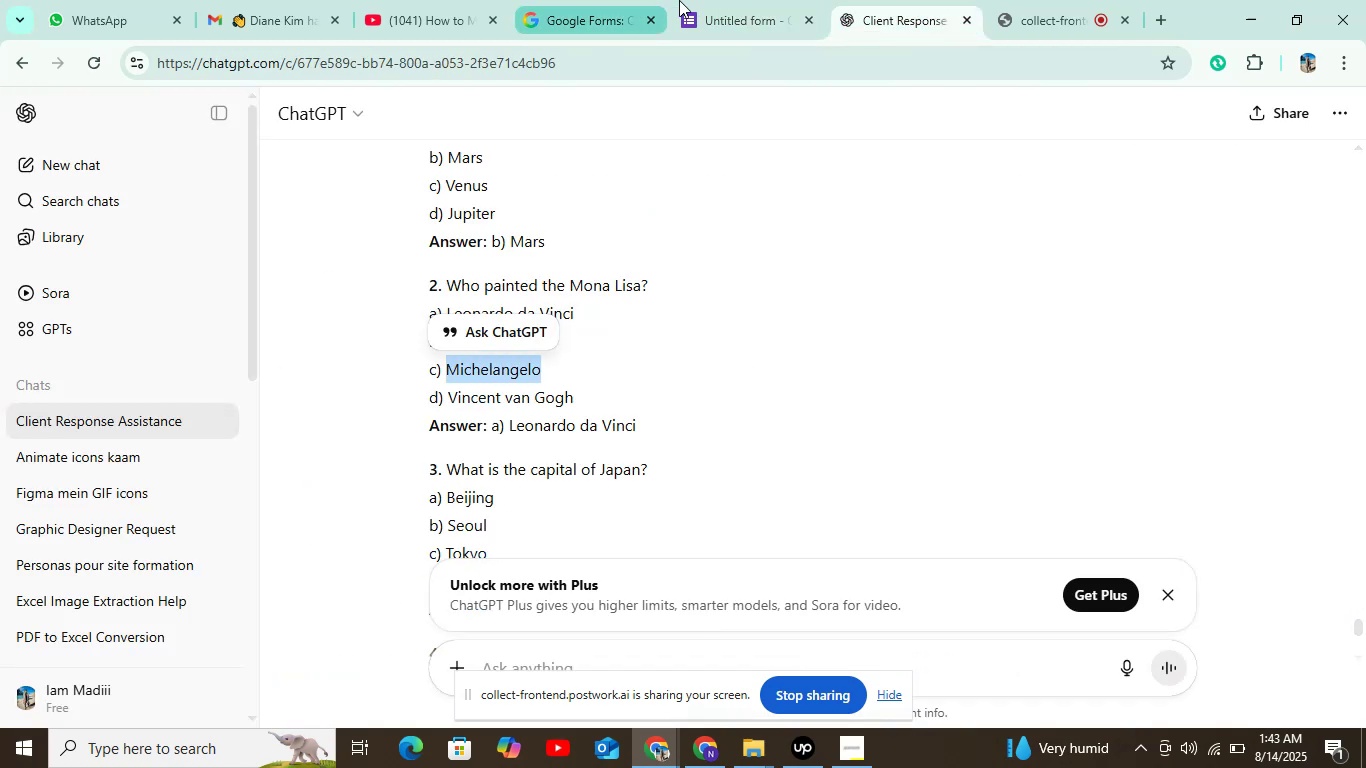 
left_click([698, 0])
 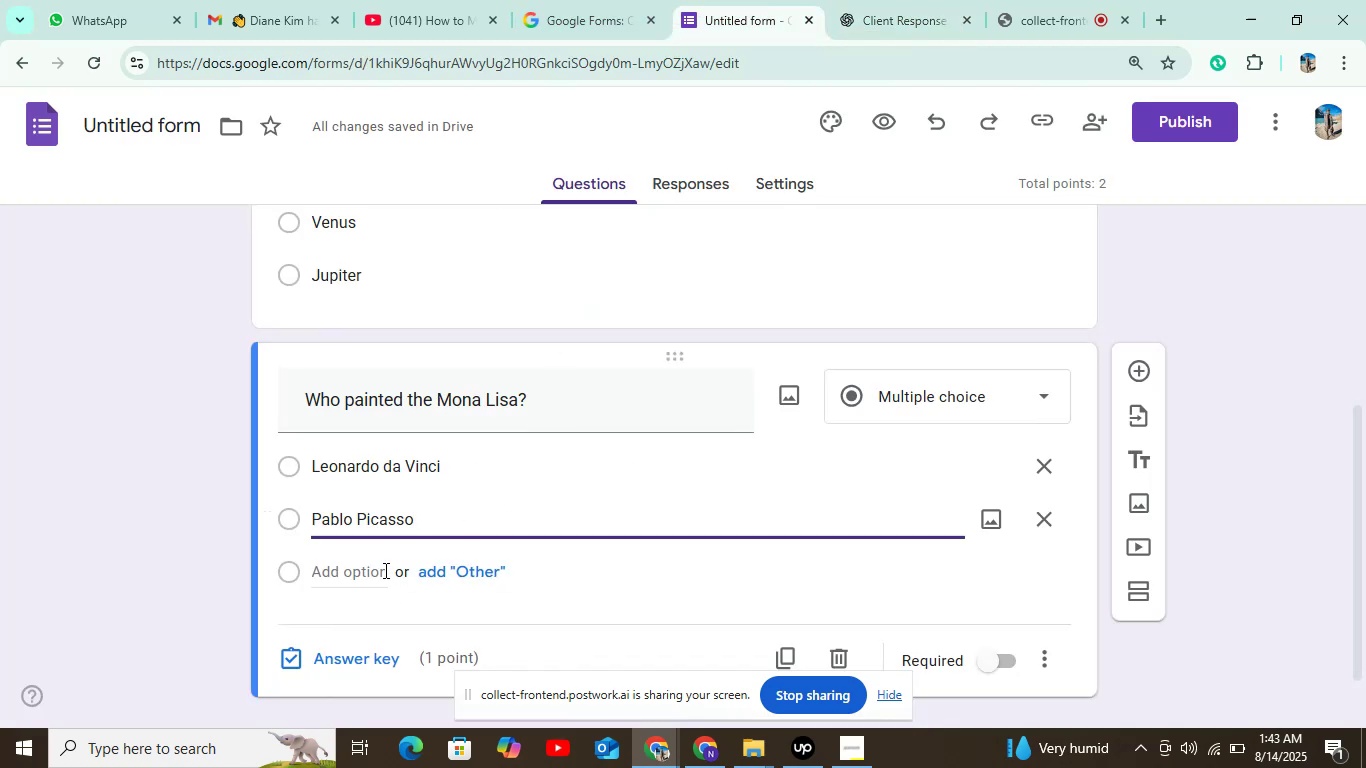 
left_click([357, 573])
 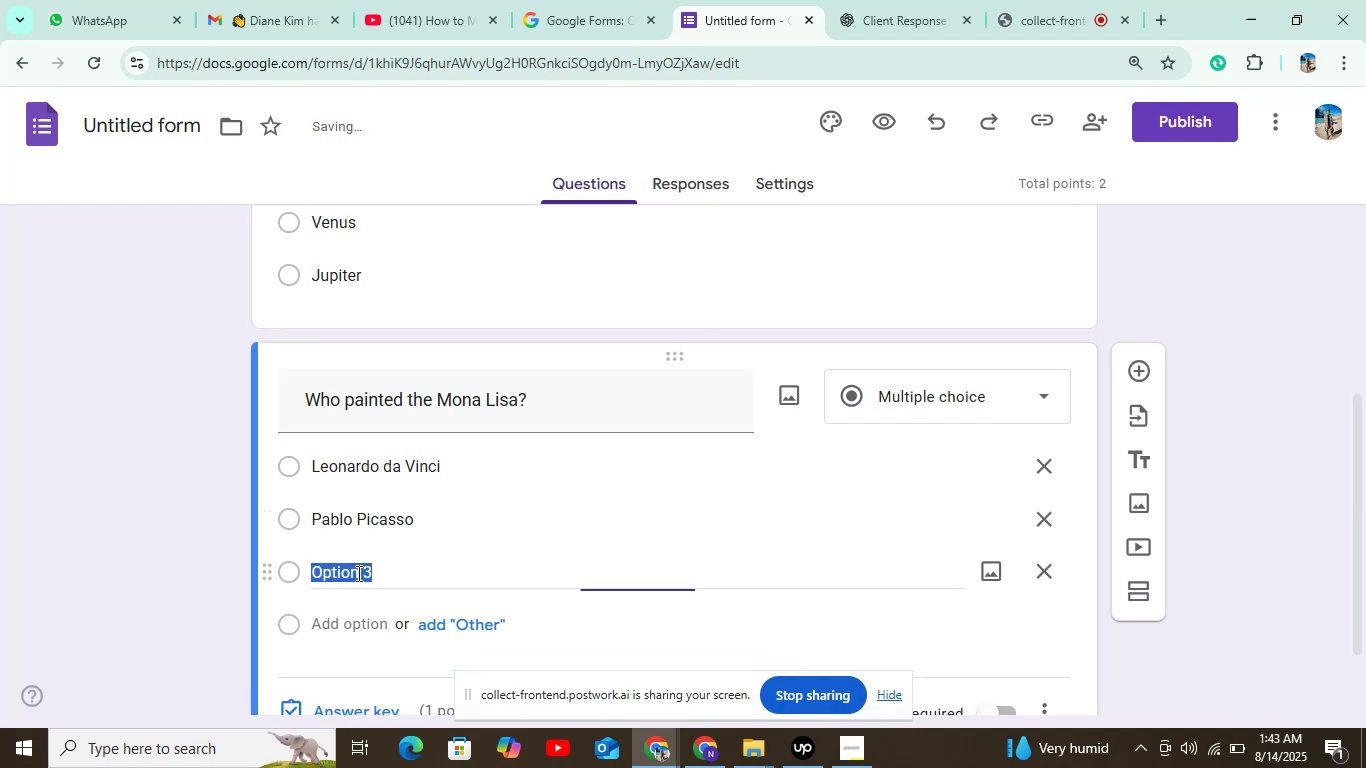 
key(Control+V)
 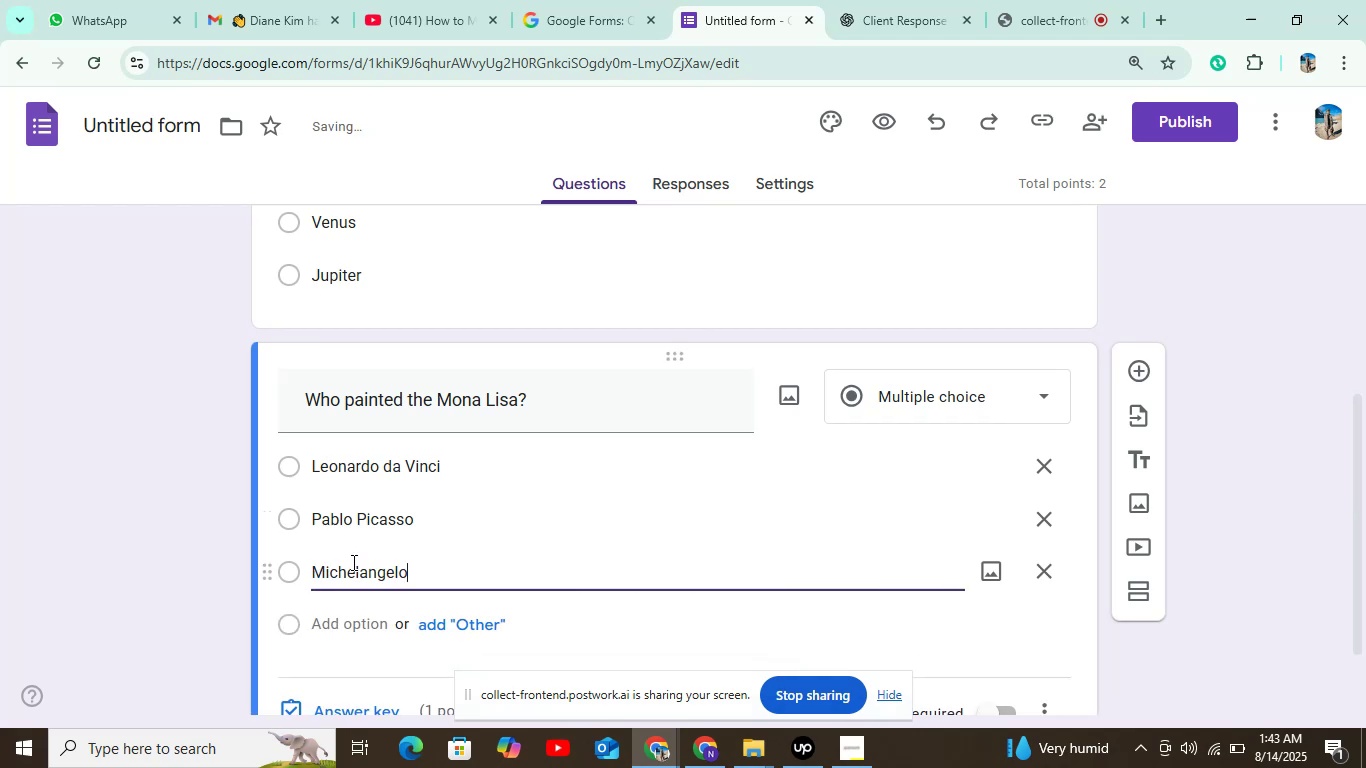 
scroll: coordinate [489, 507], scroll_direction: down, amount: 3.0
 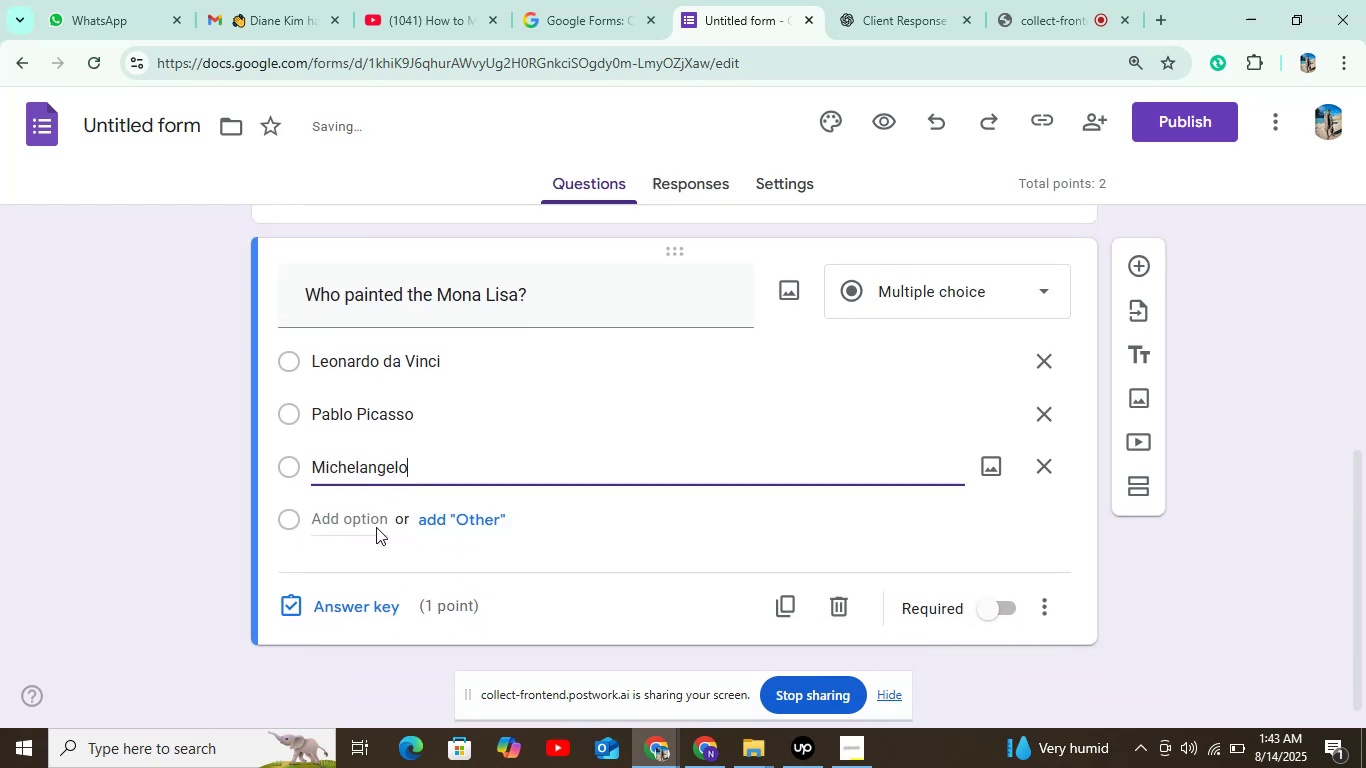 
left_click([376, 527])
 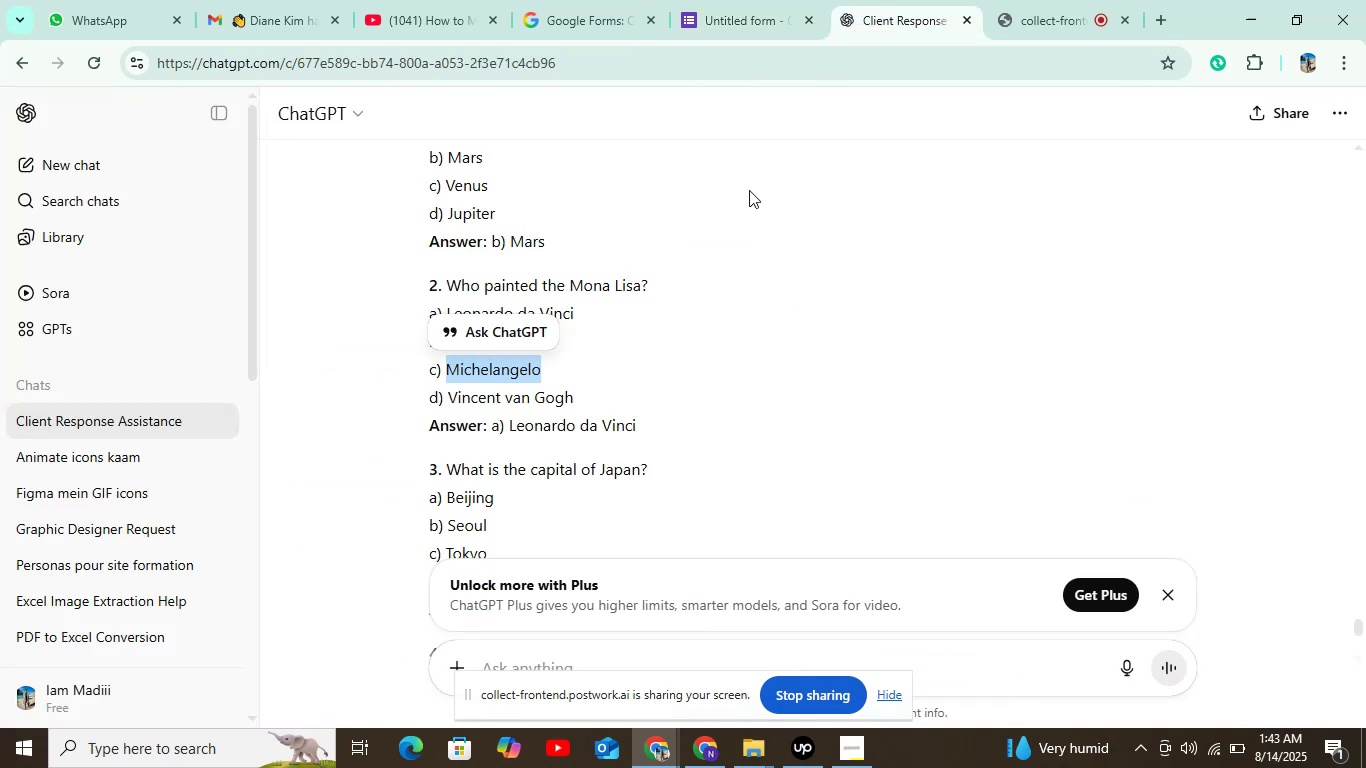 
left_click_drag(start_coordinate=[571, 403], to_coordinate=[449, 400])
 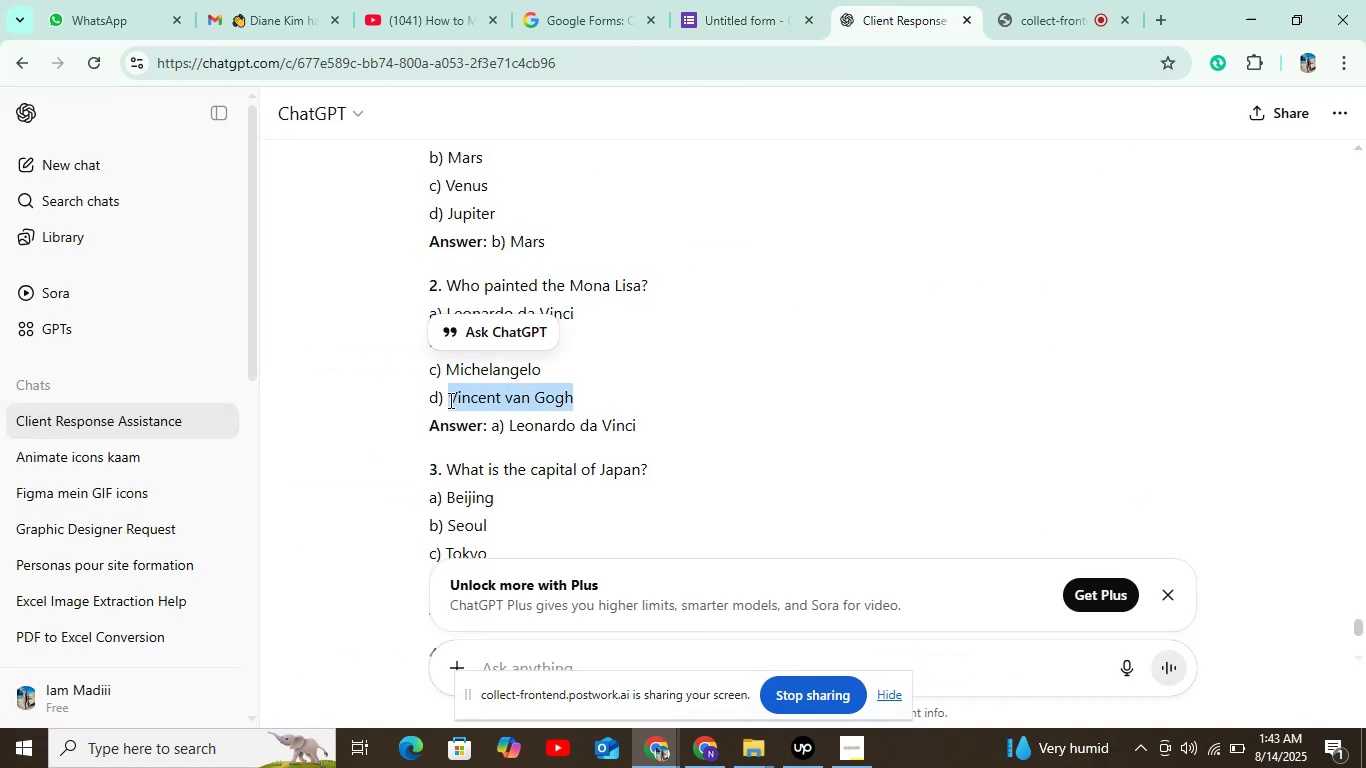 
key(Control+C)
 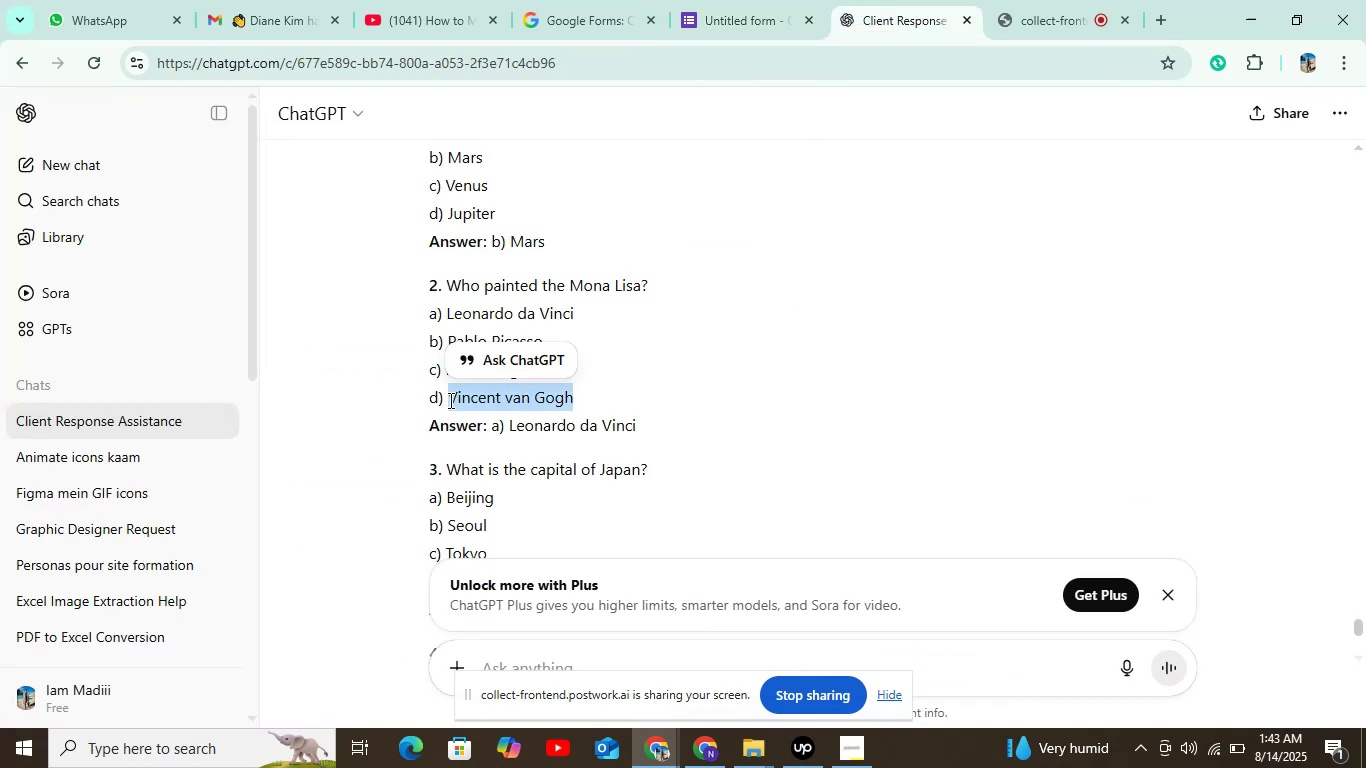 
key(Control+C)
 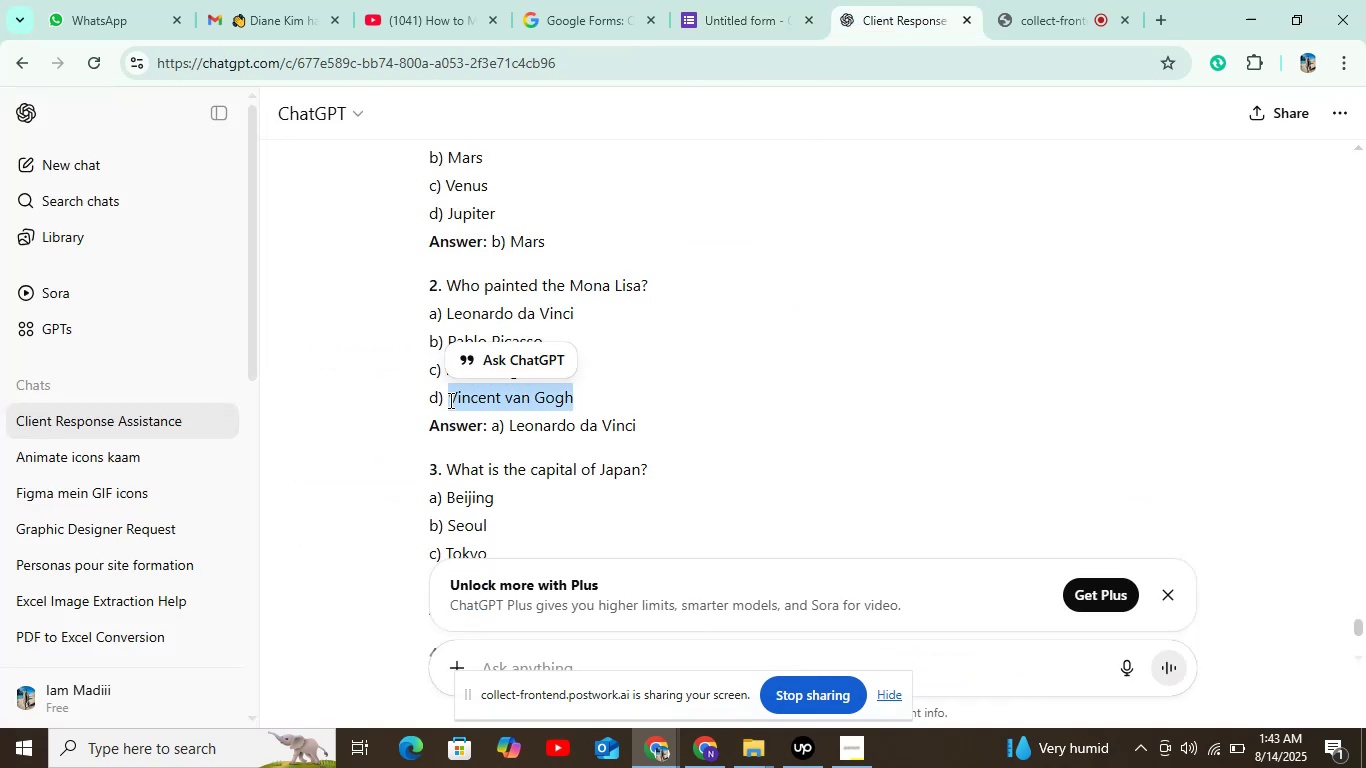 
key(Control+C)
 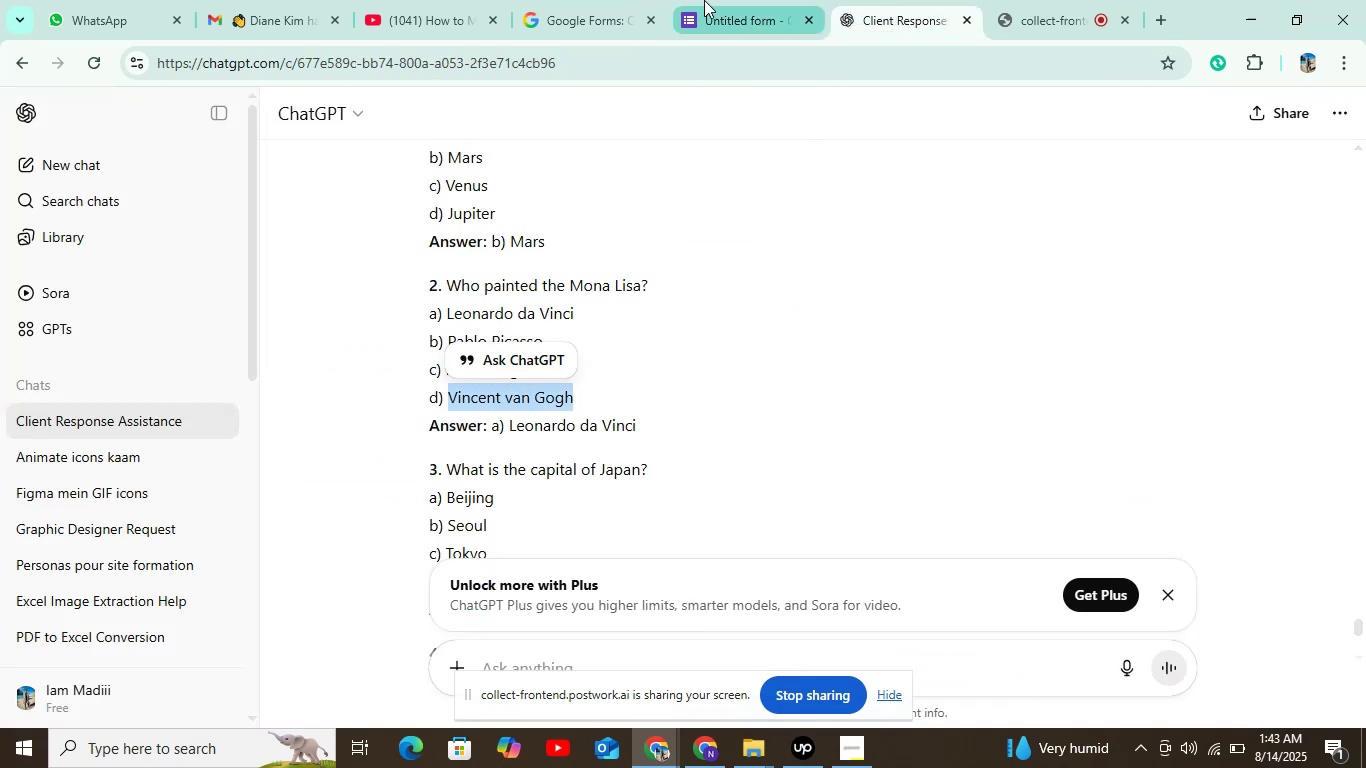 
left_click([704, 0])
 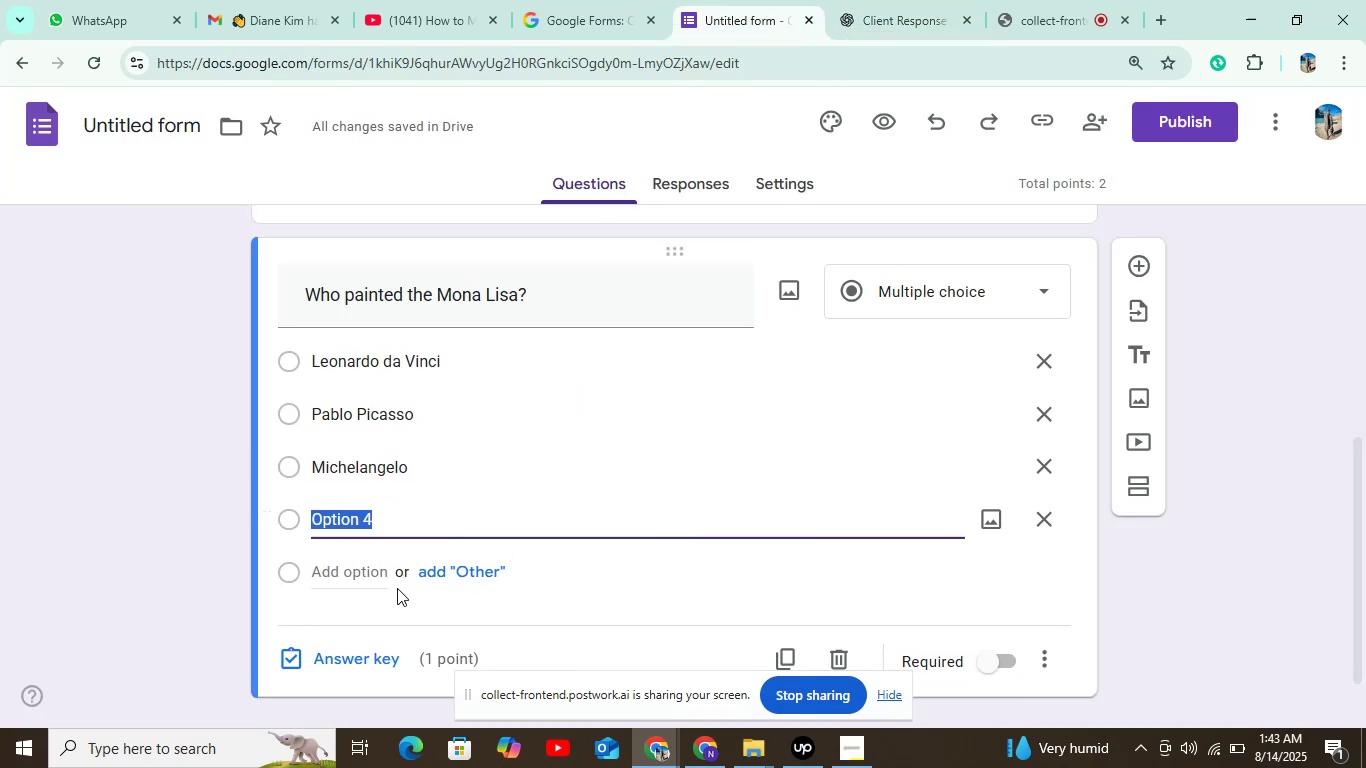 
left_click([380, 578])
 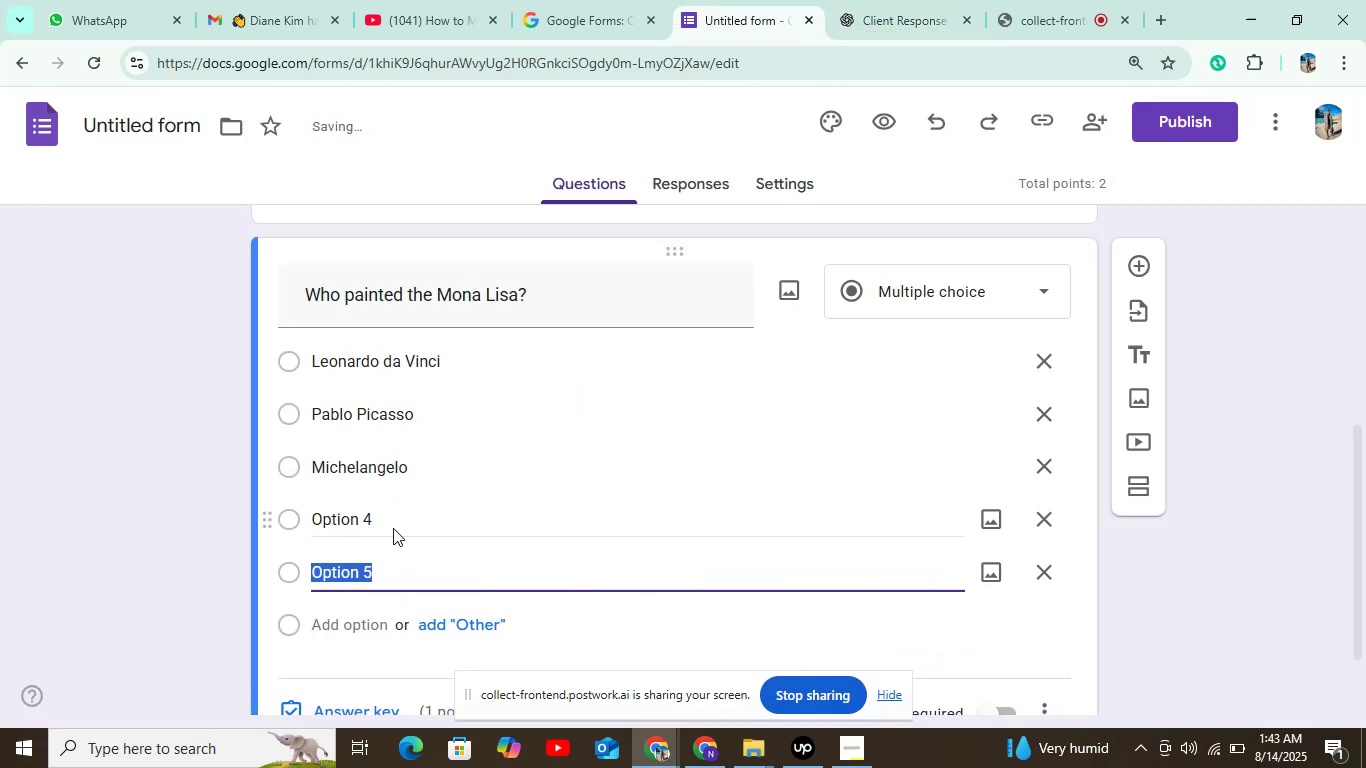 
left_click([396, 515])
 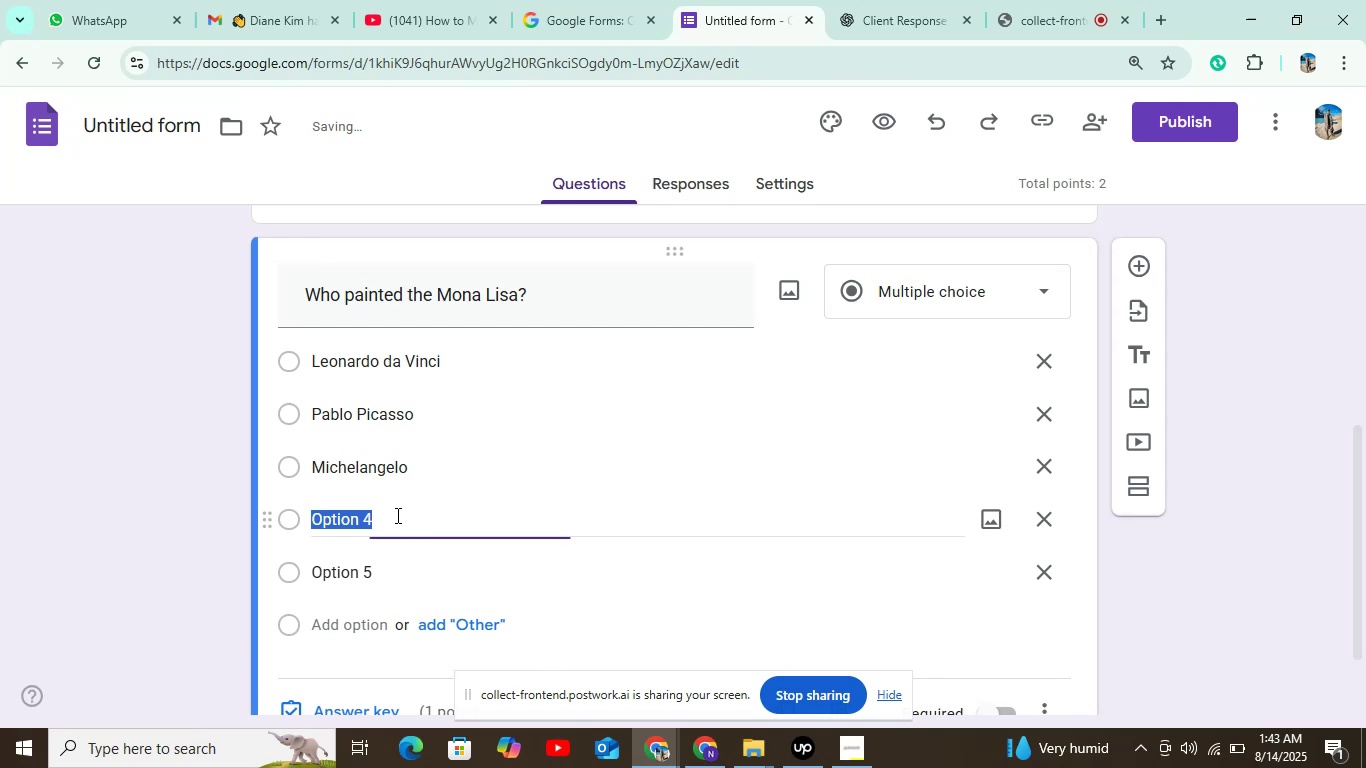 
key(Control+V)
 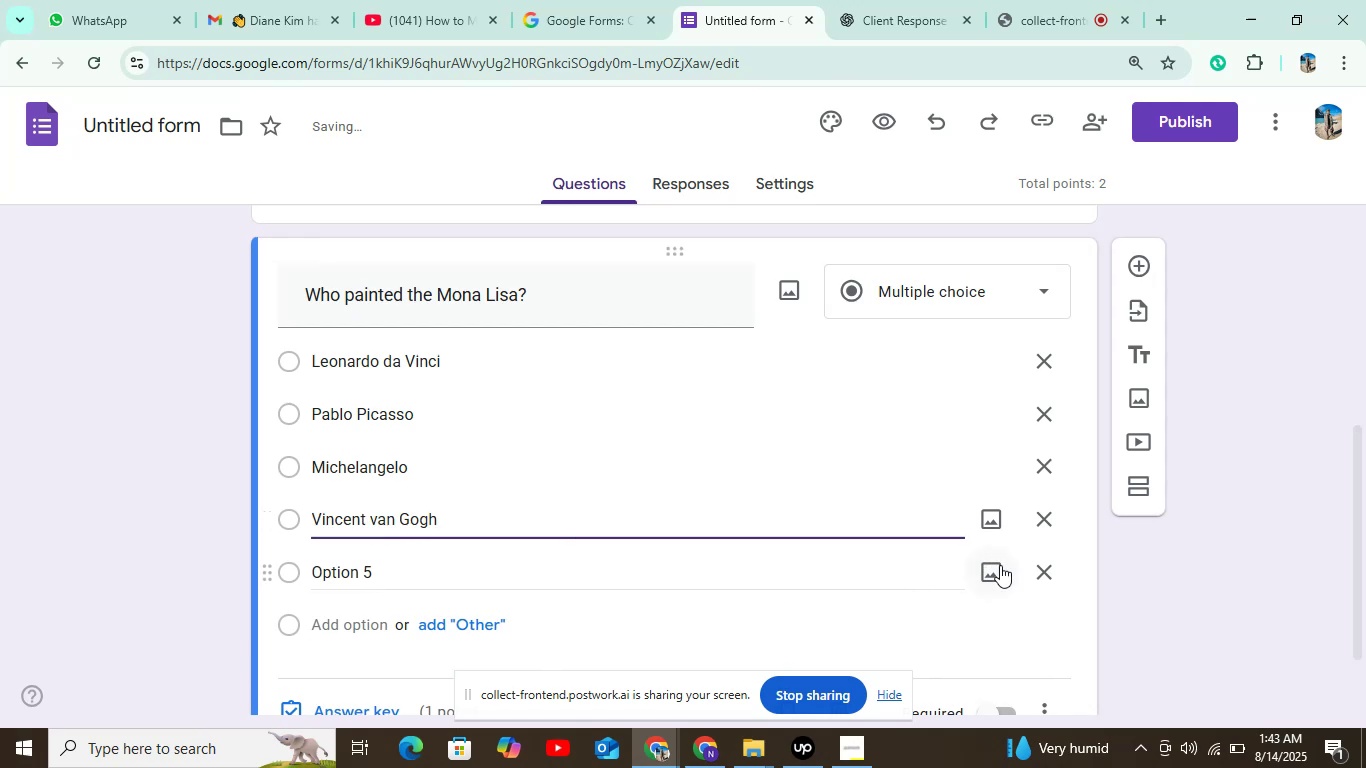 
left_click([1044, 569])
 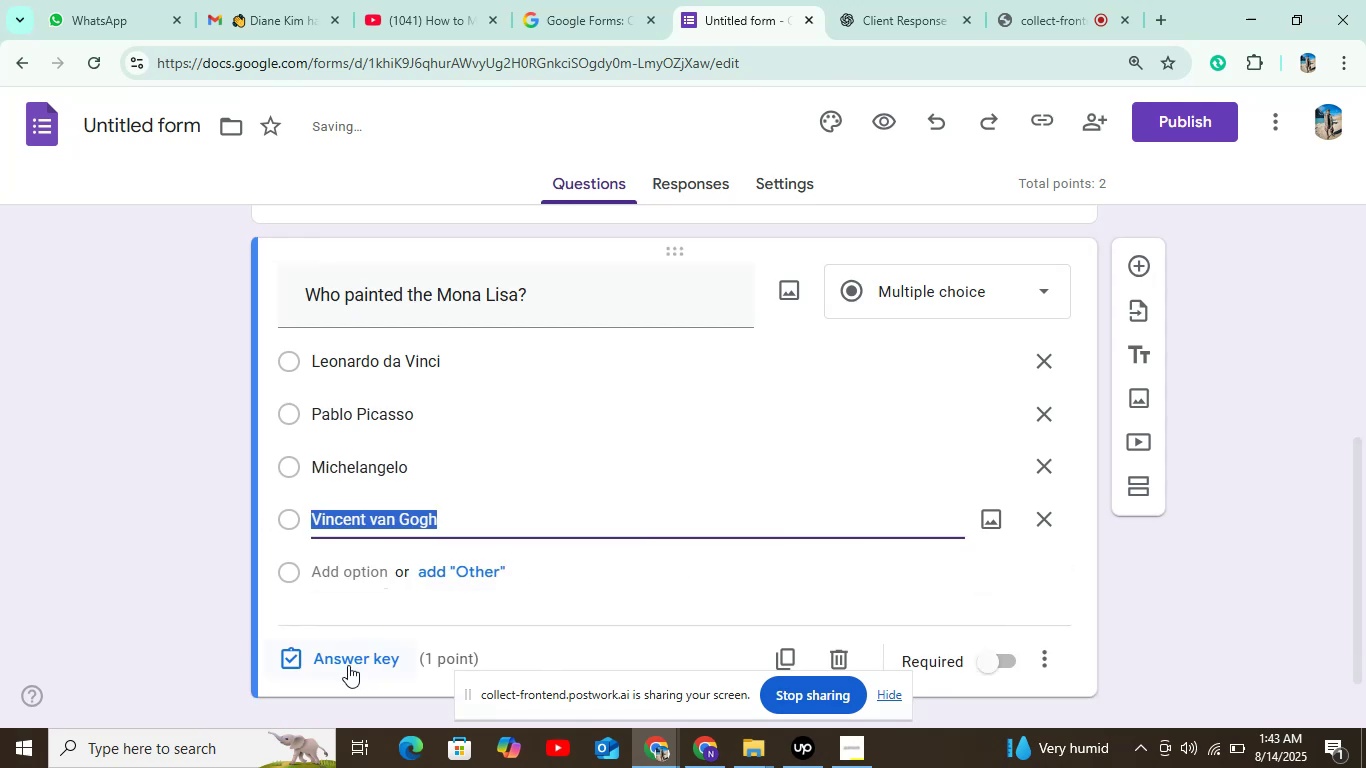 
left_click([348, 656])
 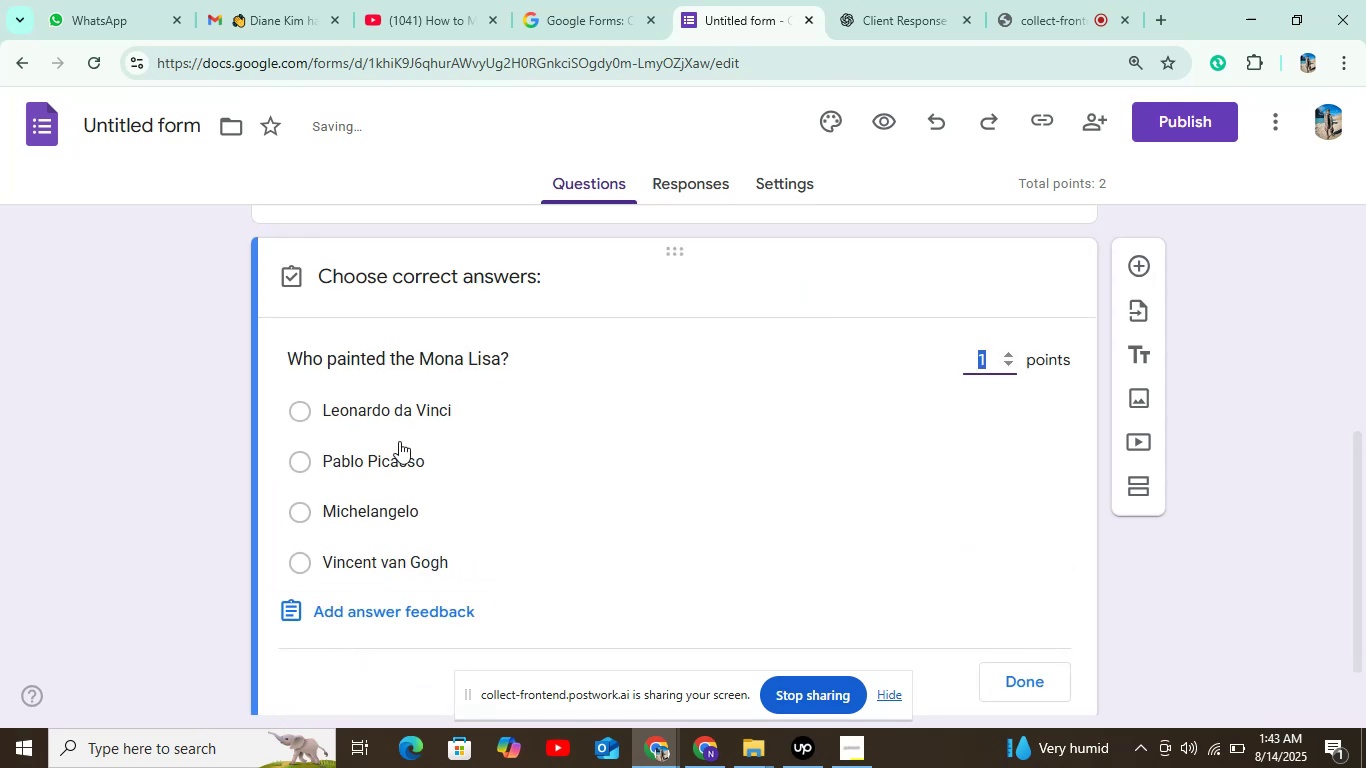 
left_click([403, 413])
 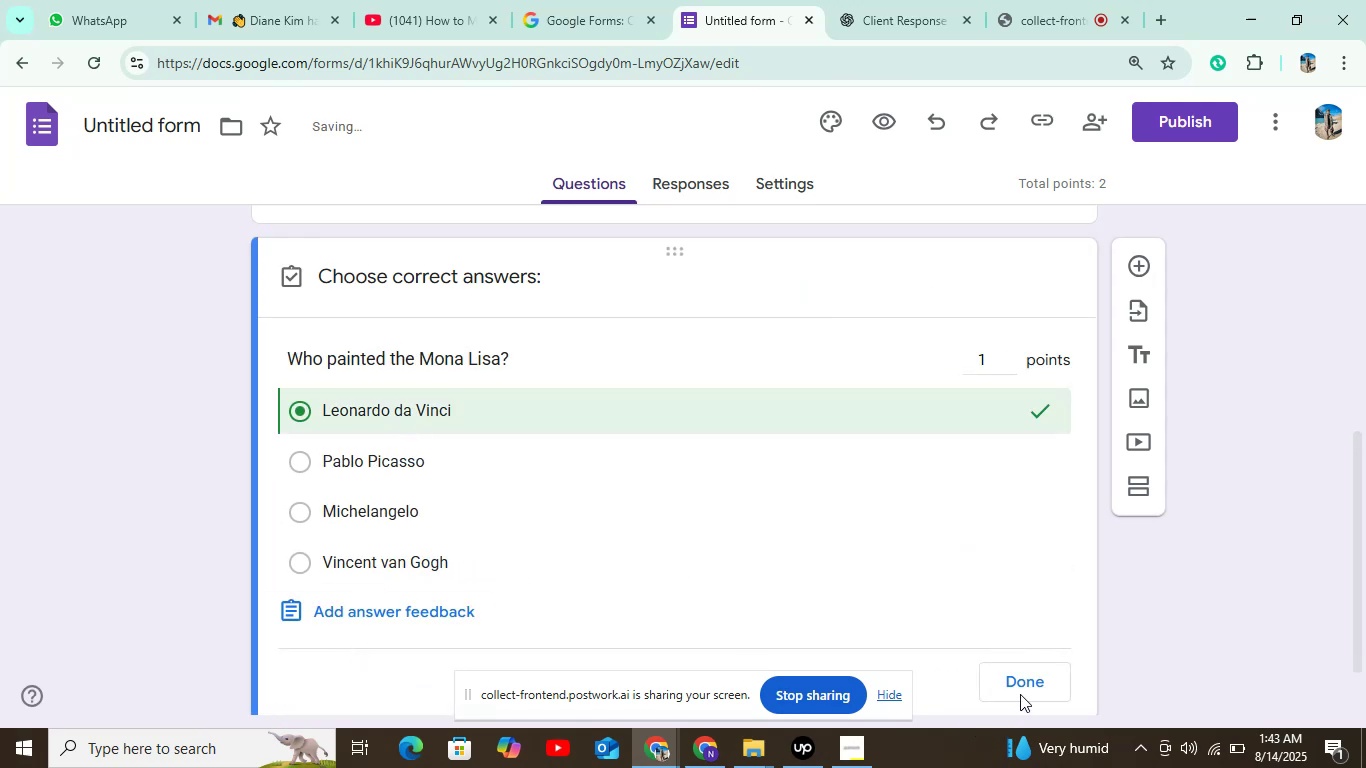 
left_click([1023, 682])
 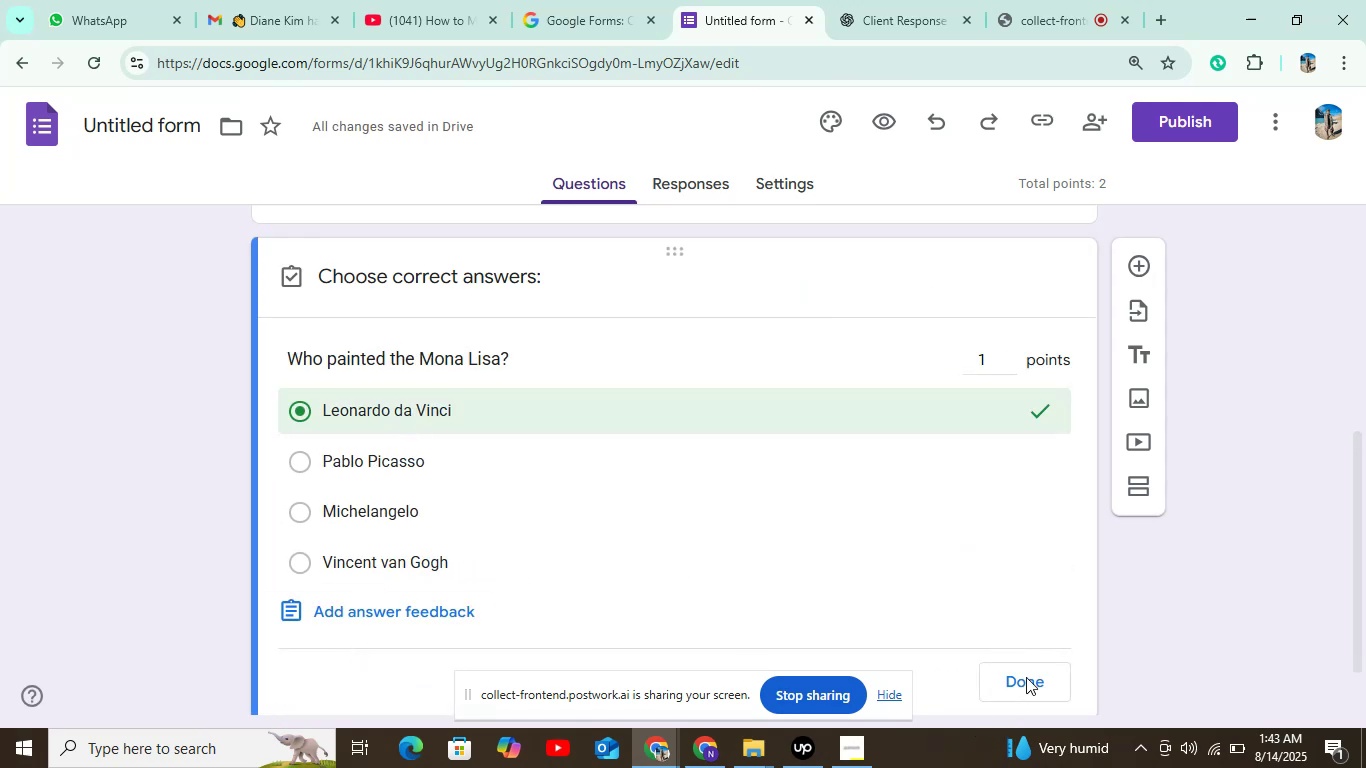 
left_click([1026, 677])
 